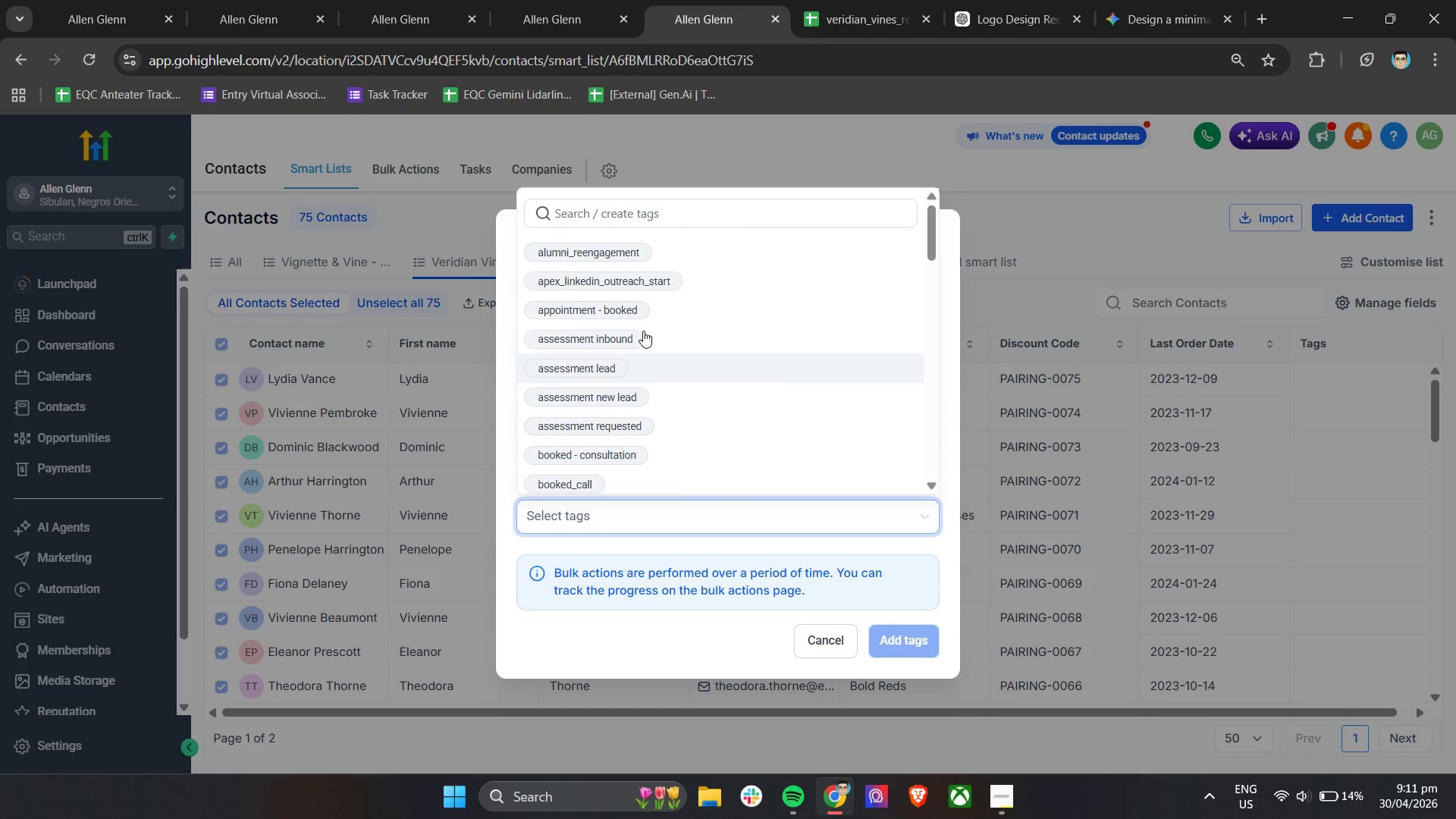 
key(R)
 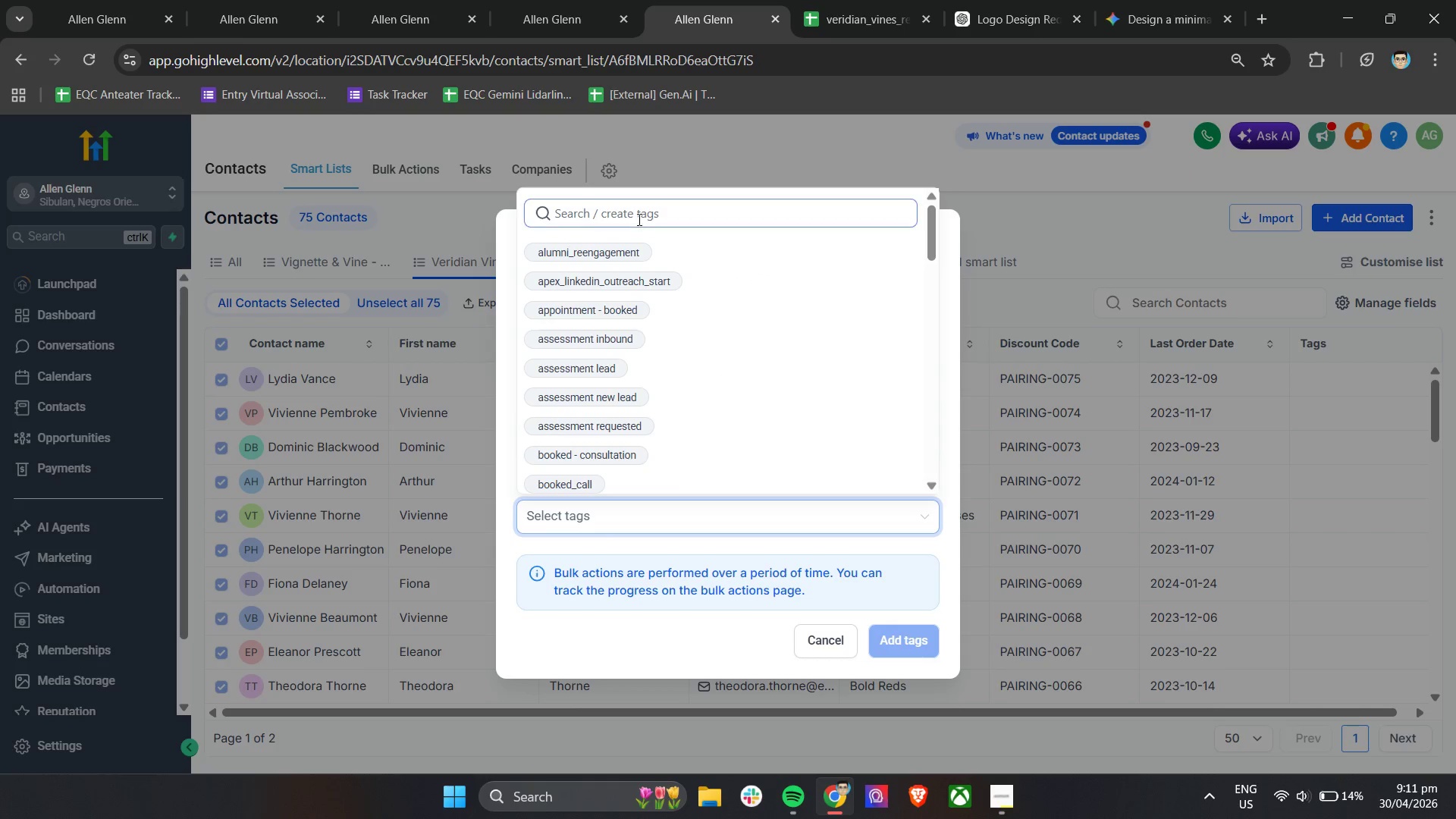 
left_click([638, 219])
 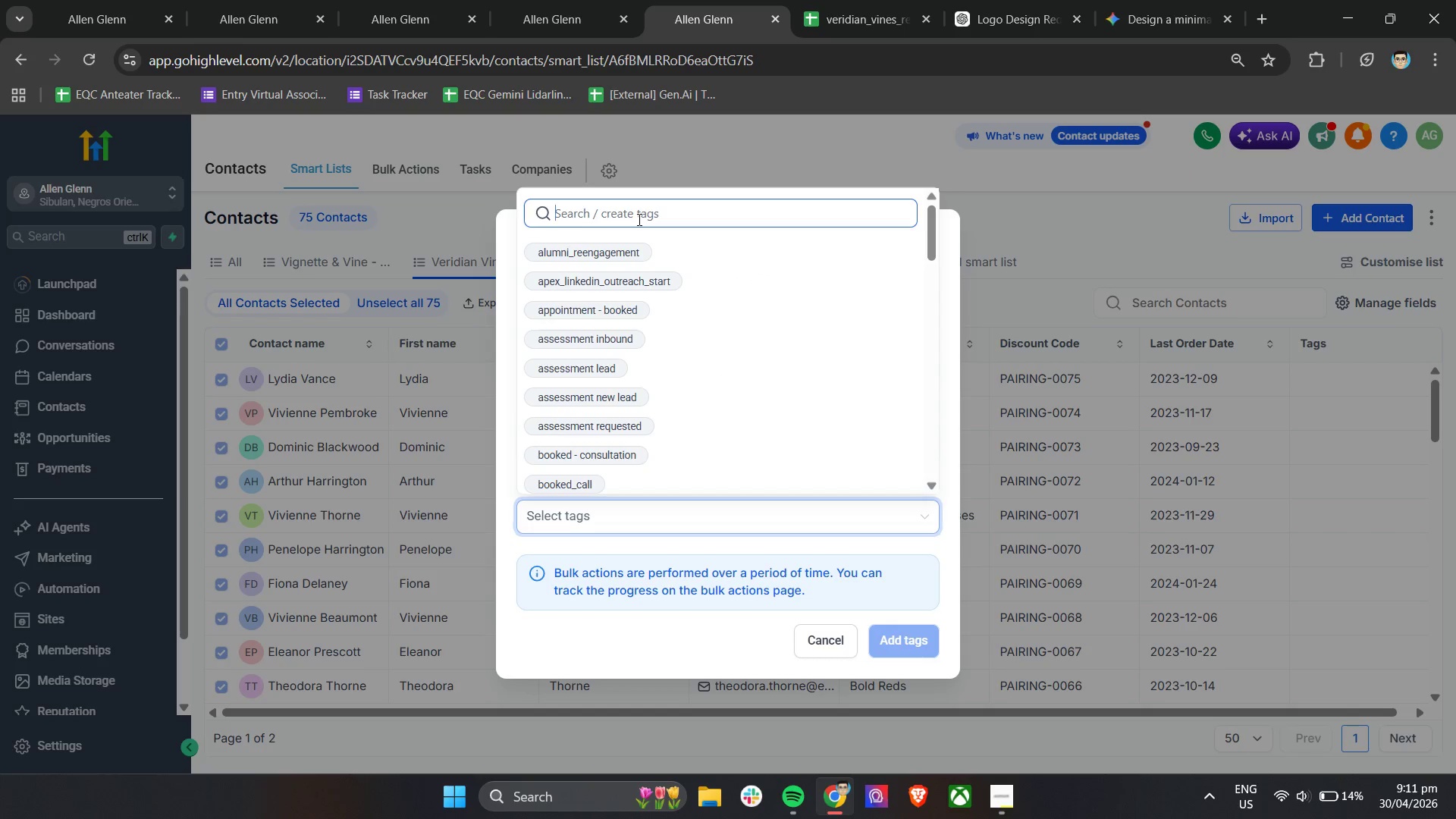 
type(ree)
 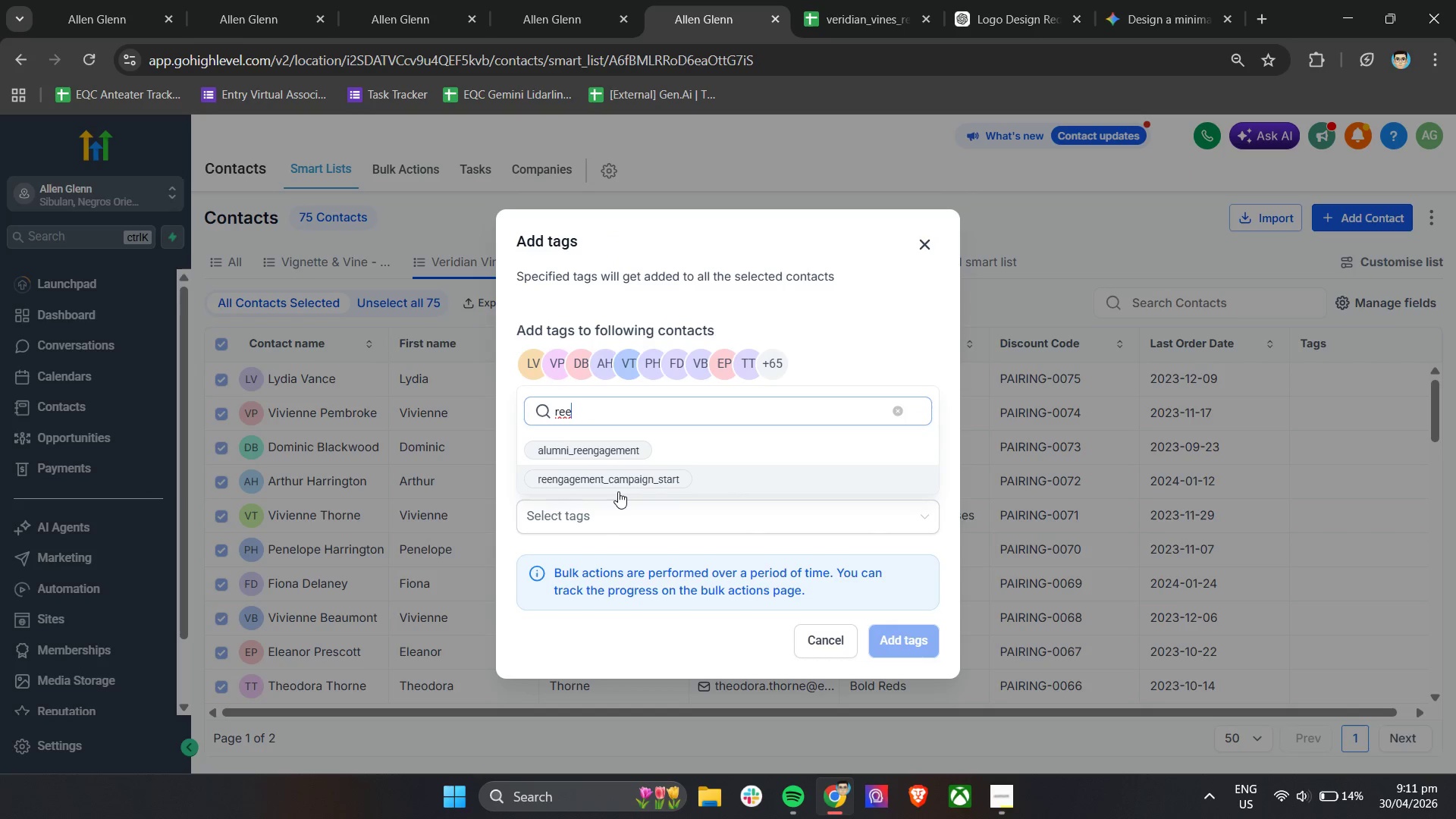 
left_click([618, 485])
 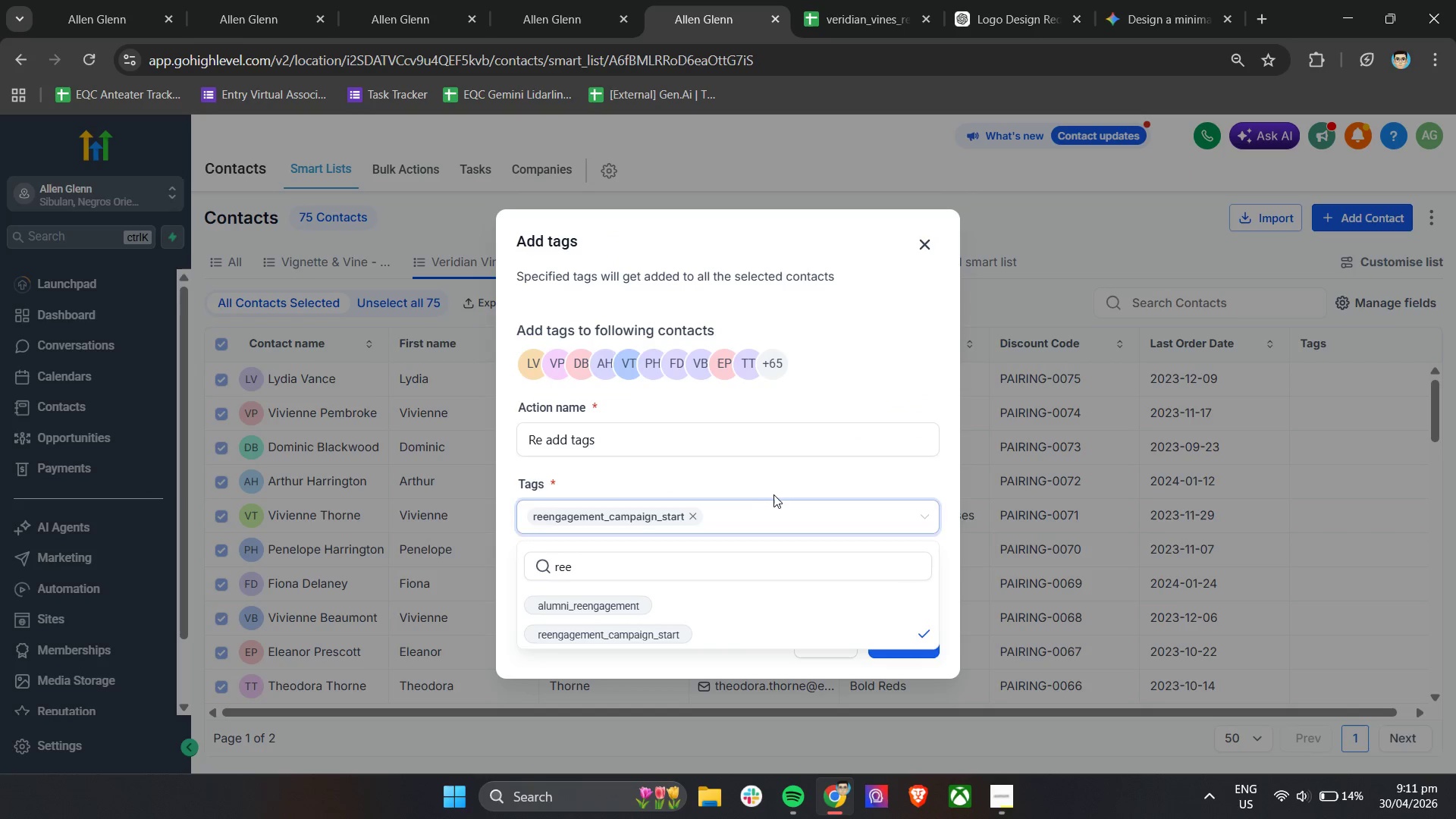 
left_click([775, 489])
 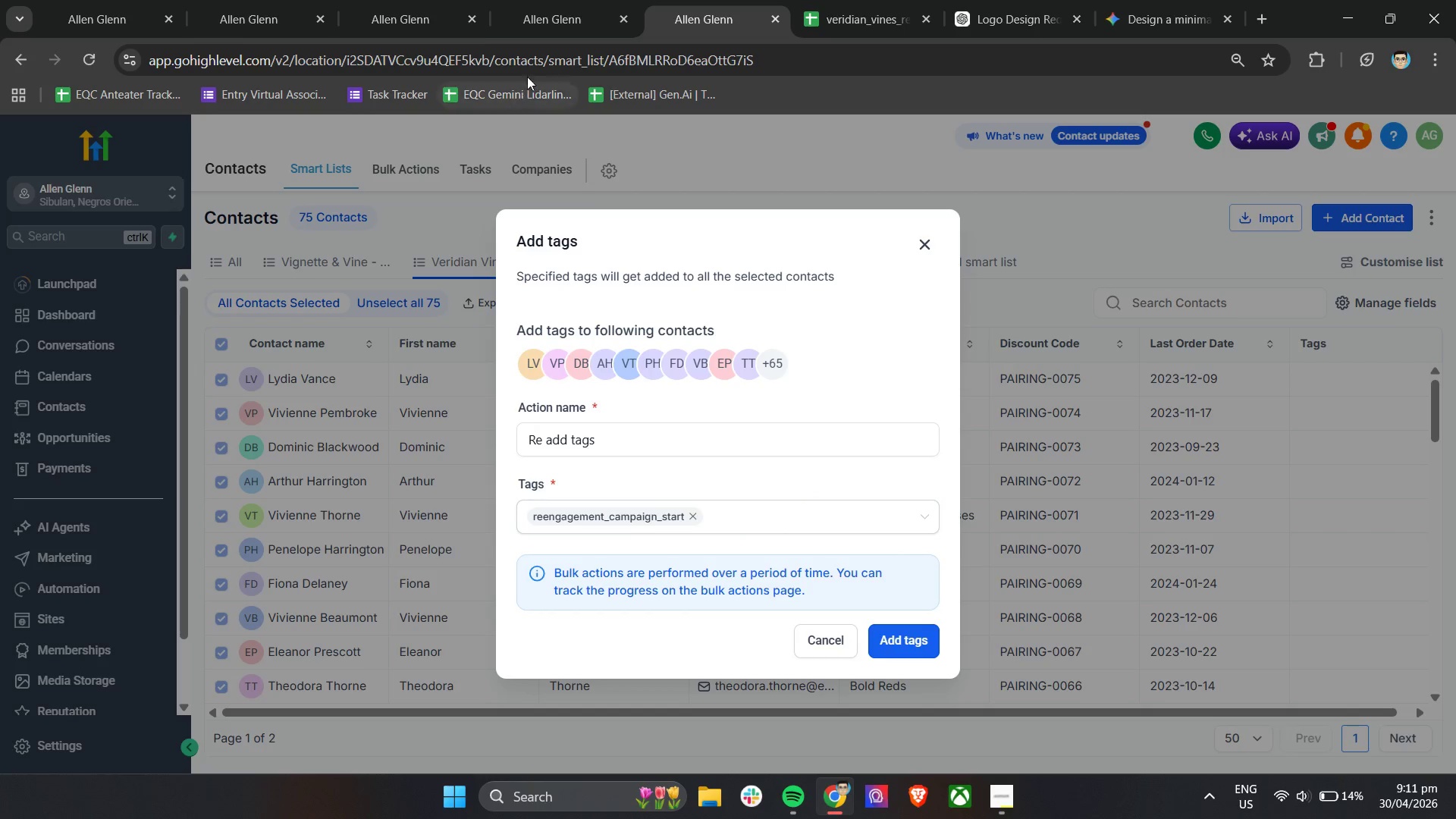 
left_click_drag(start_coordinate=[304, 0], to_coordinate=[304, 4])
 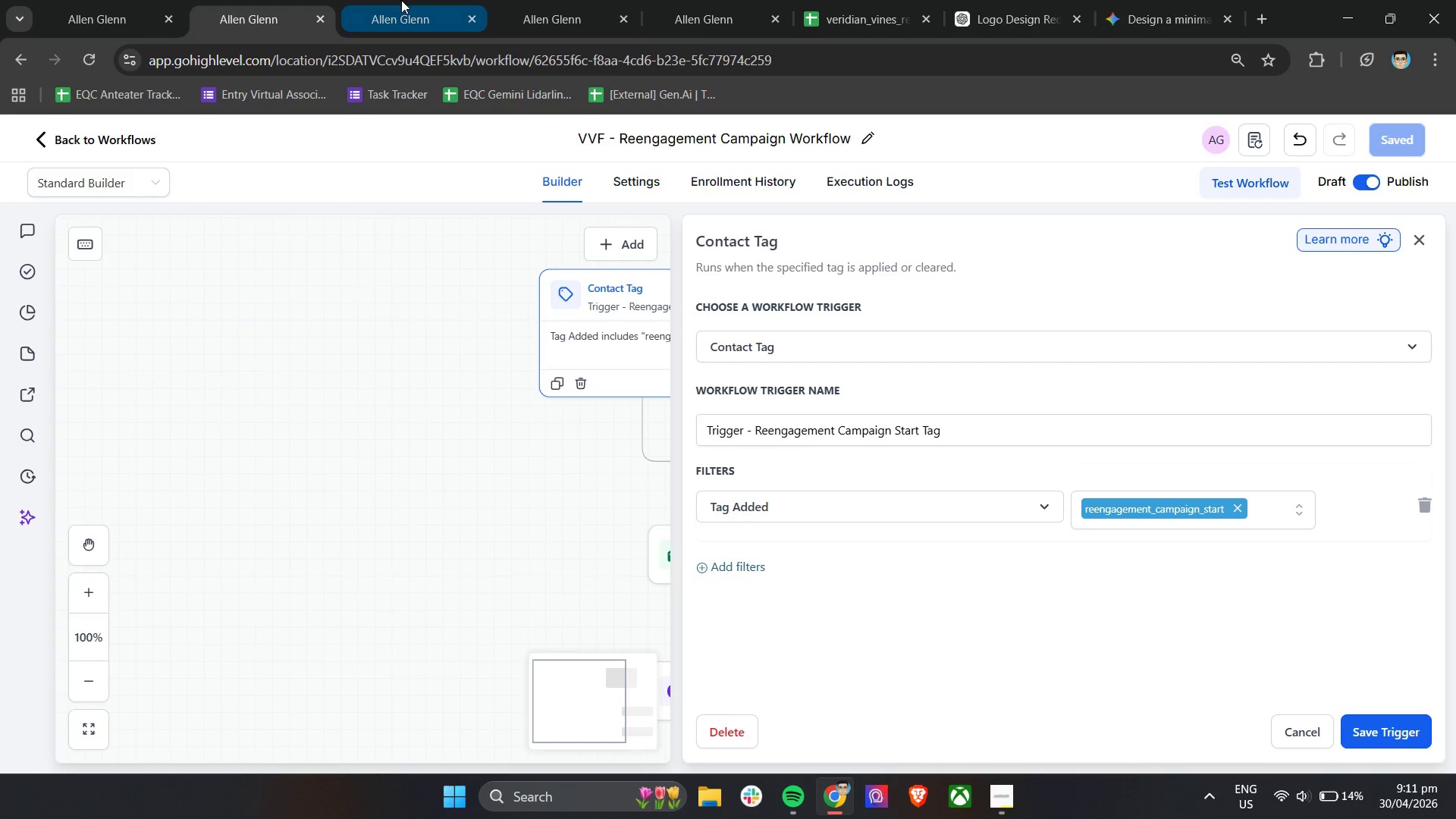 
double_click([717, 0])
 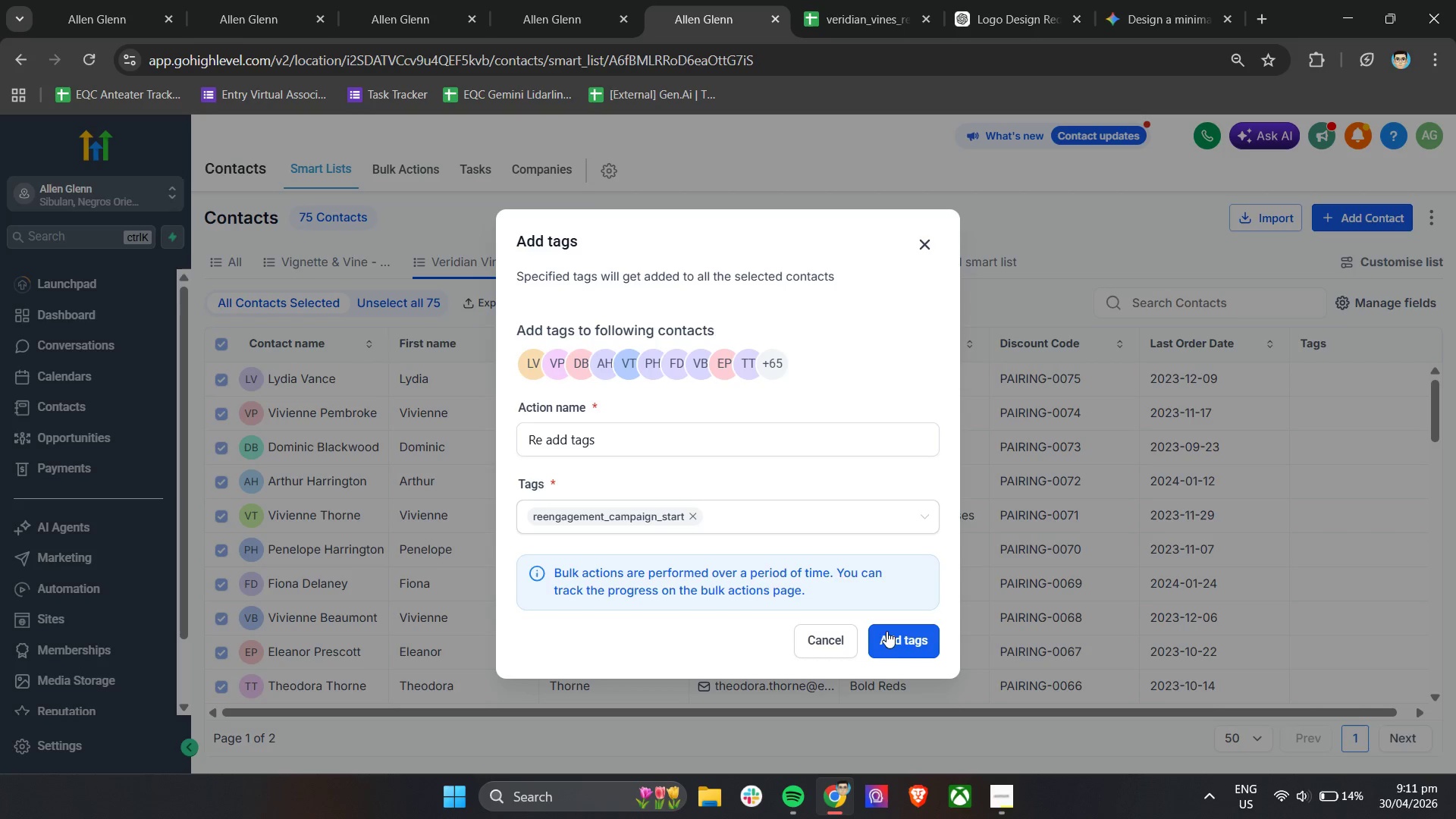 
left_click([897, 642])
 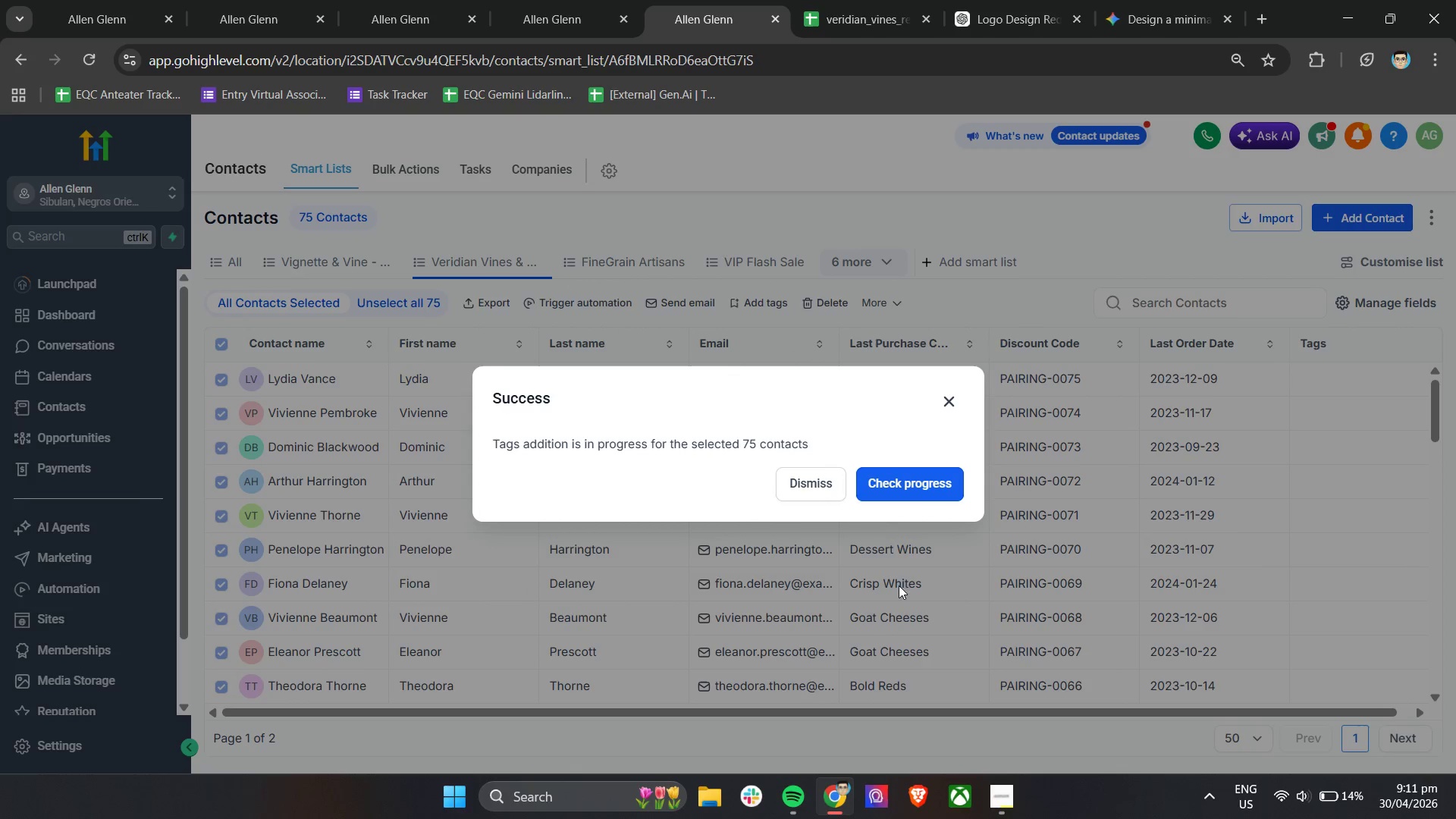 
left_click([884, 485])
 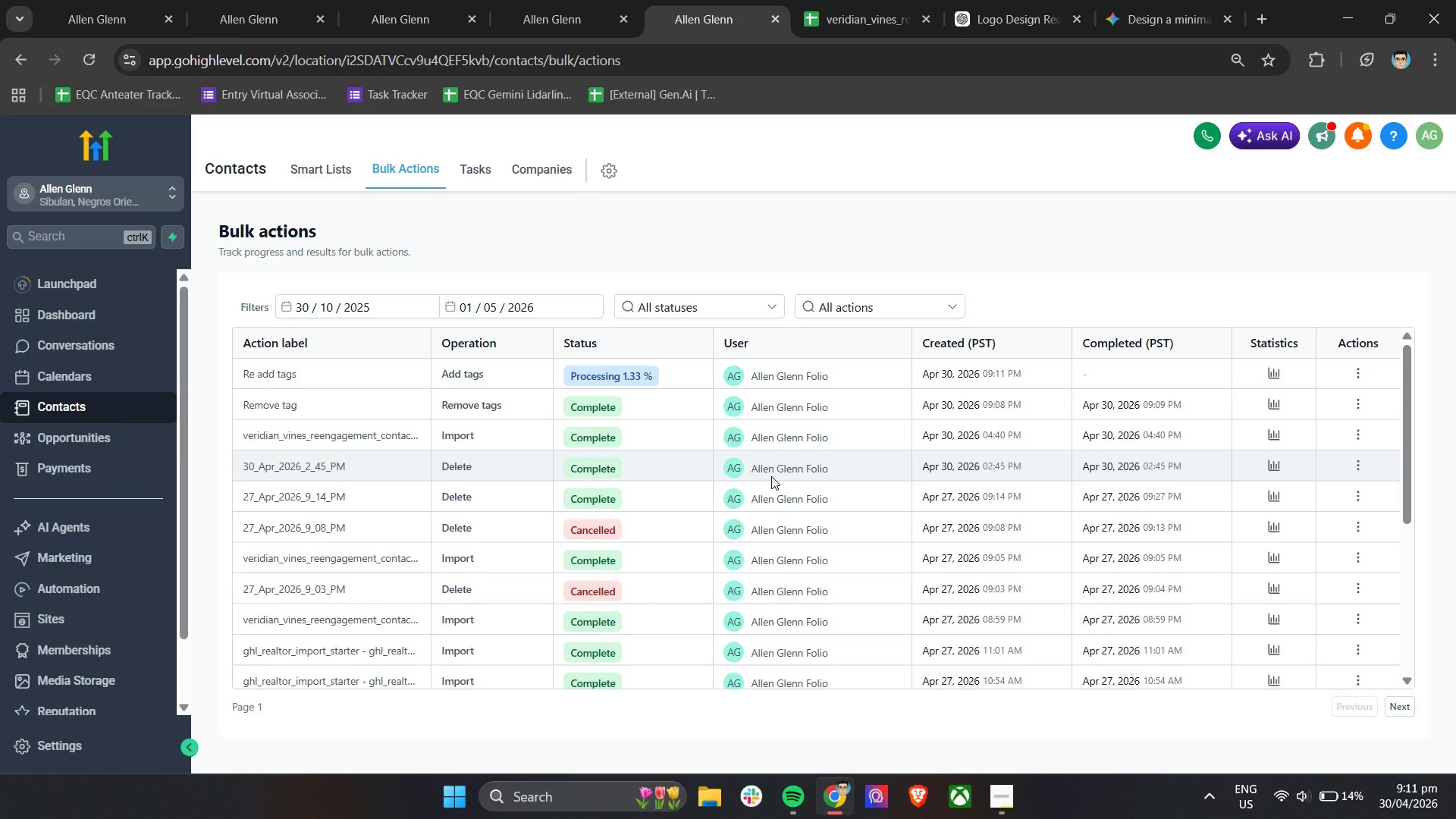 
wait(10.95)
 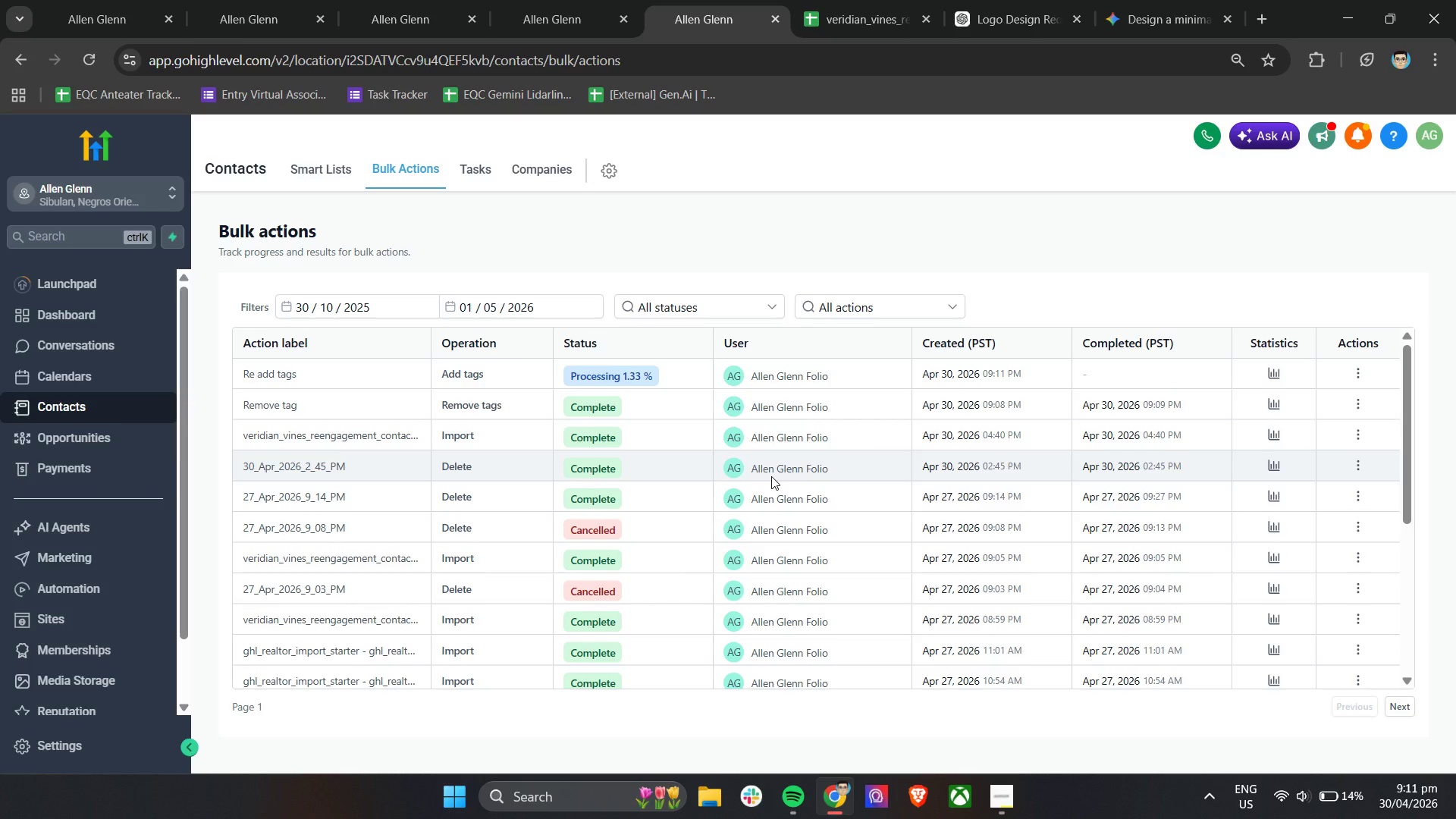 
left_click([1216, 175])
 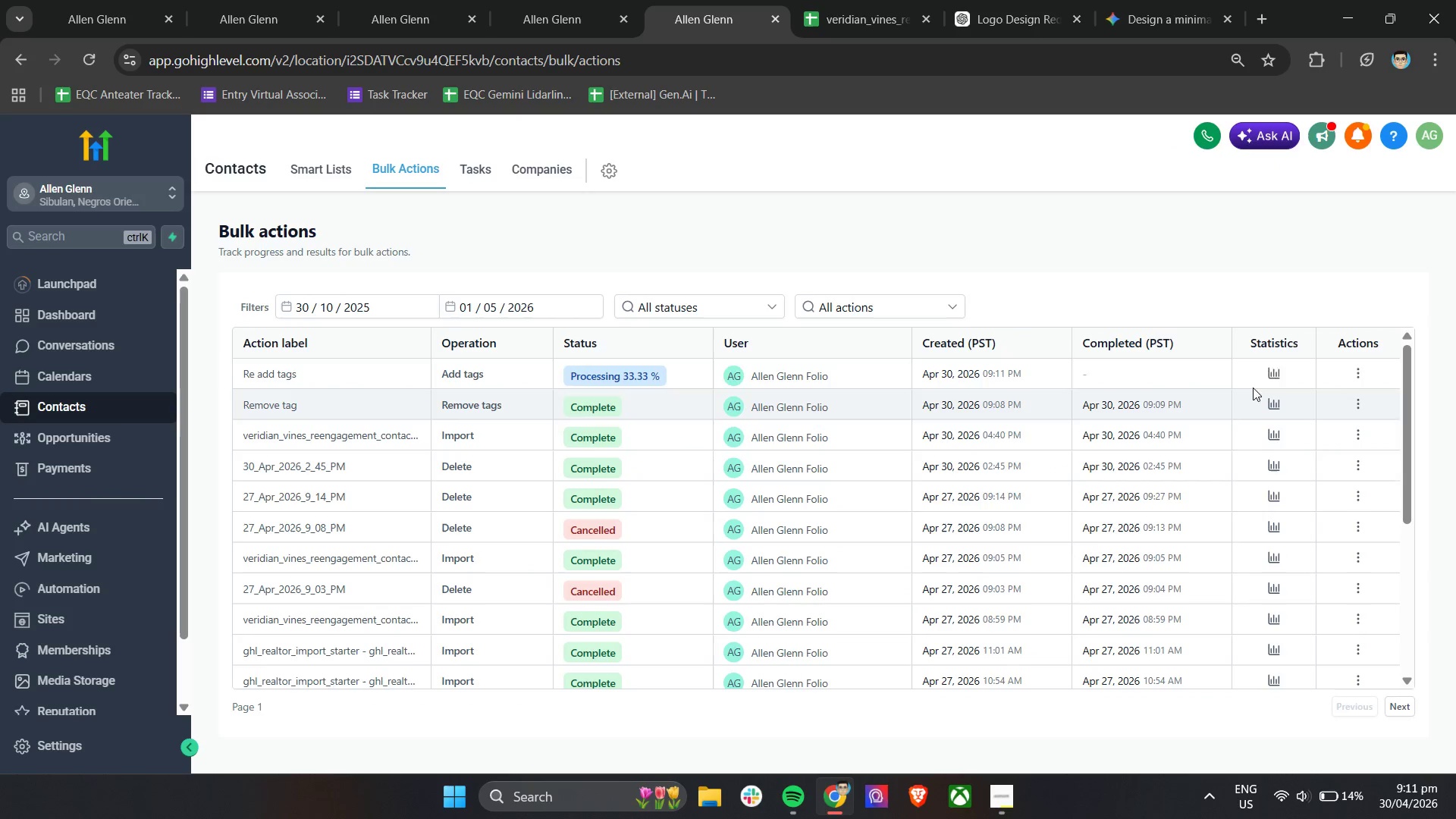 
left_click([1275, 371])
 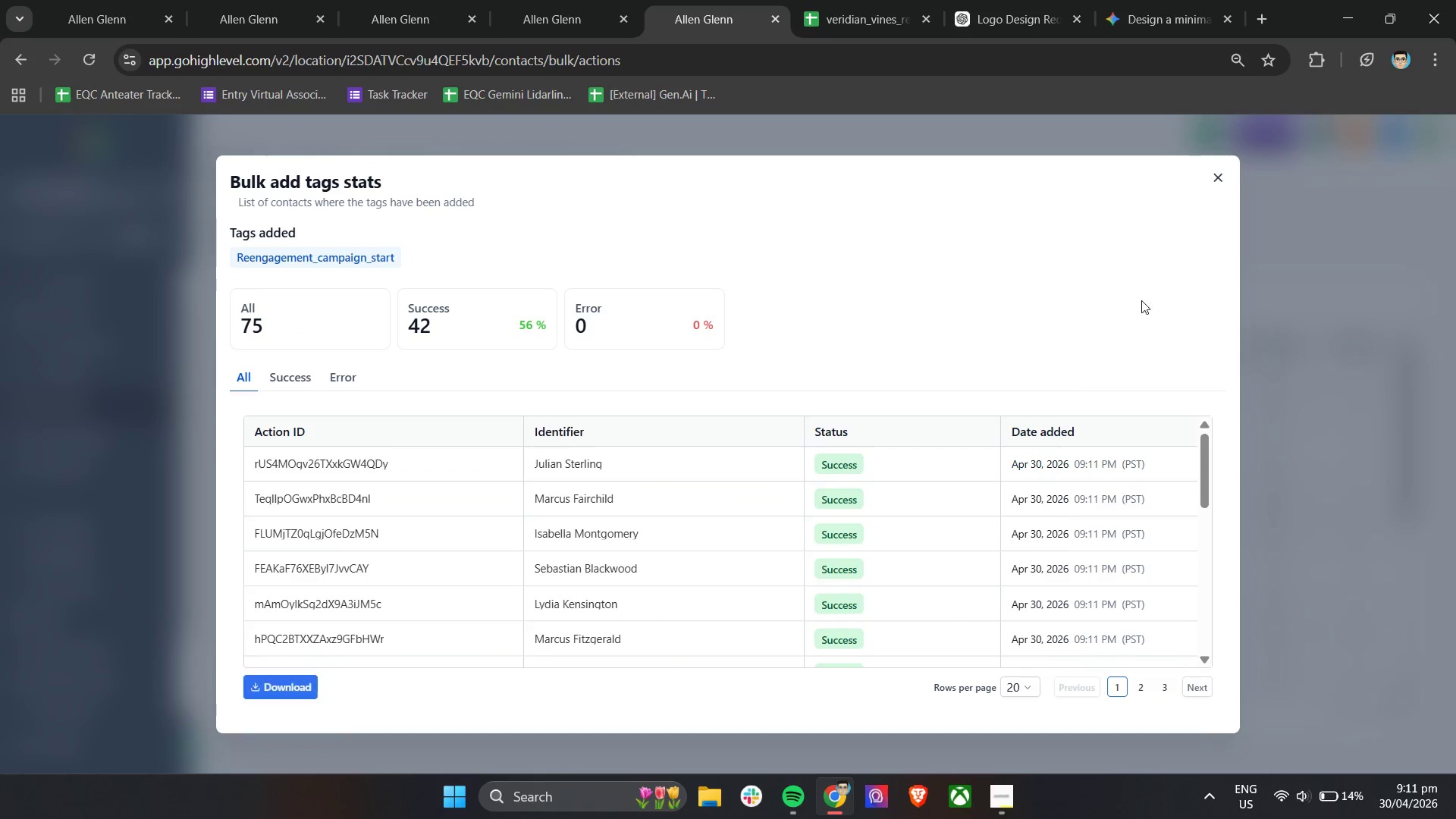 
left_click([1219, 177])
 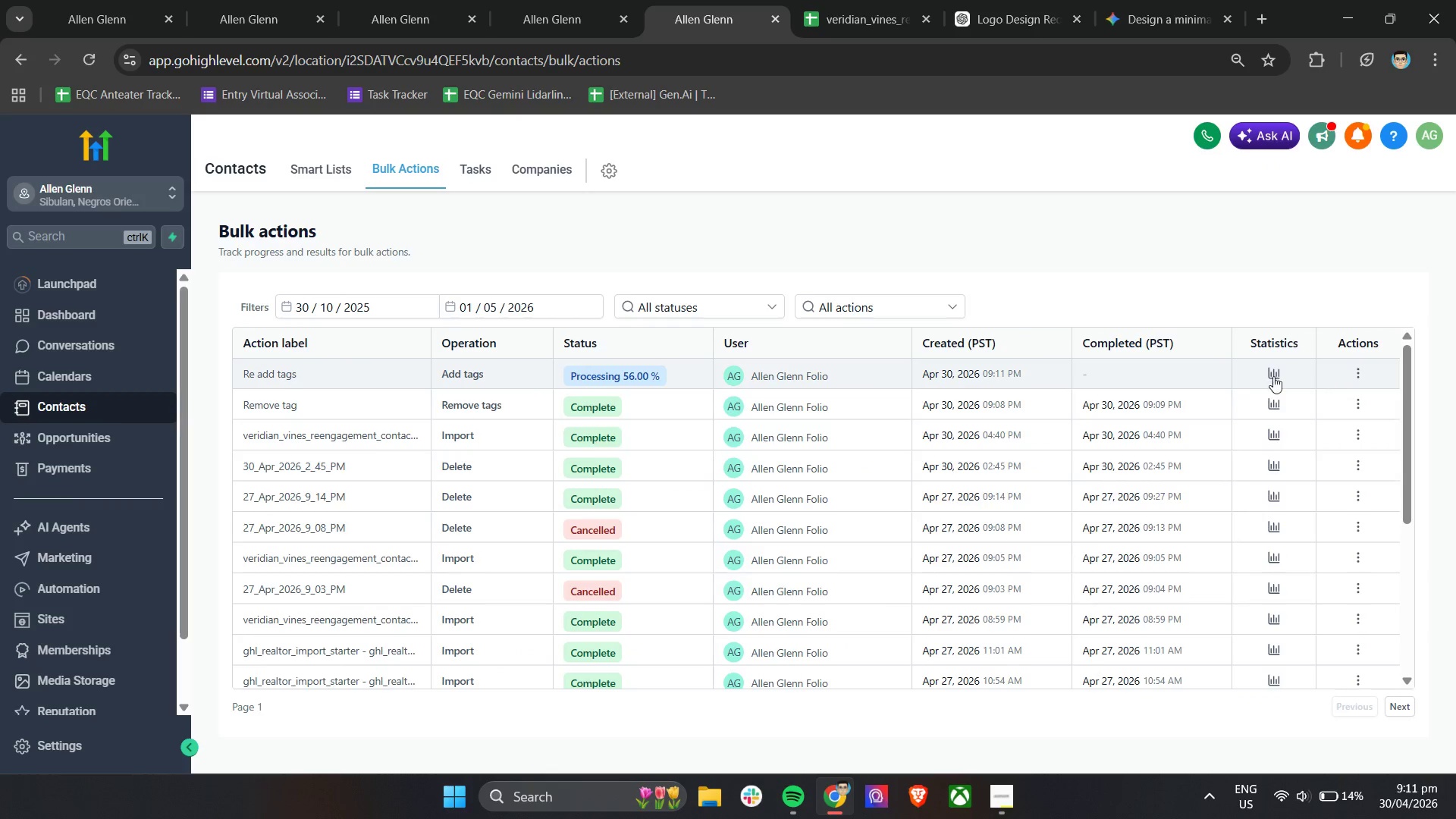 
left_click([1278, 372])
 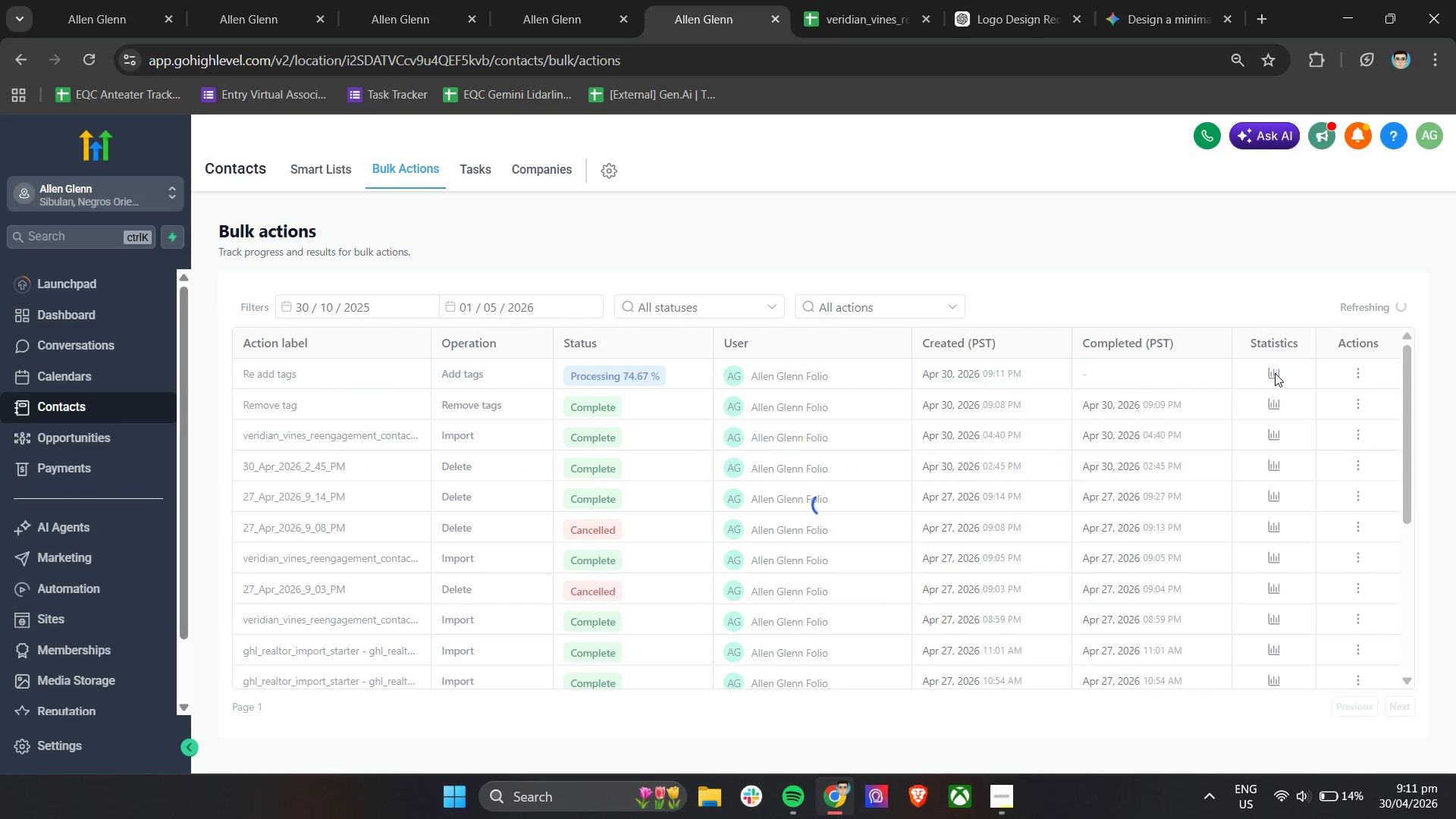 
wait(6.27)
 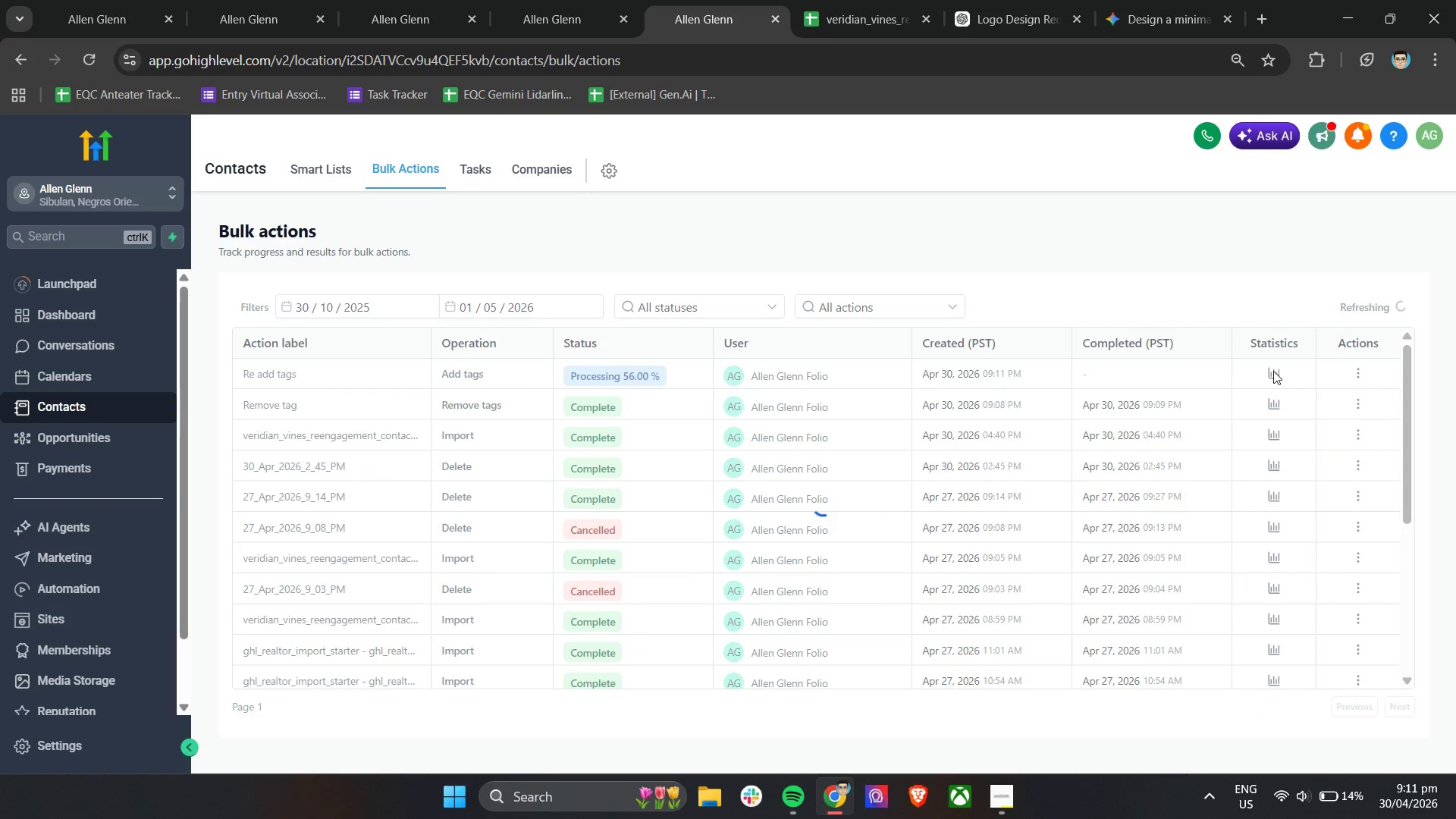 
left_click([1216, 175])
 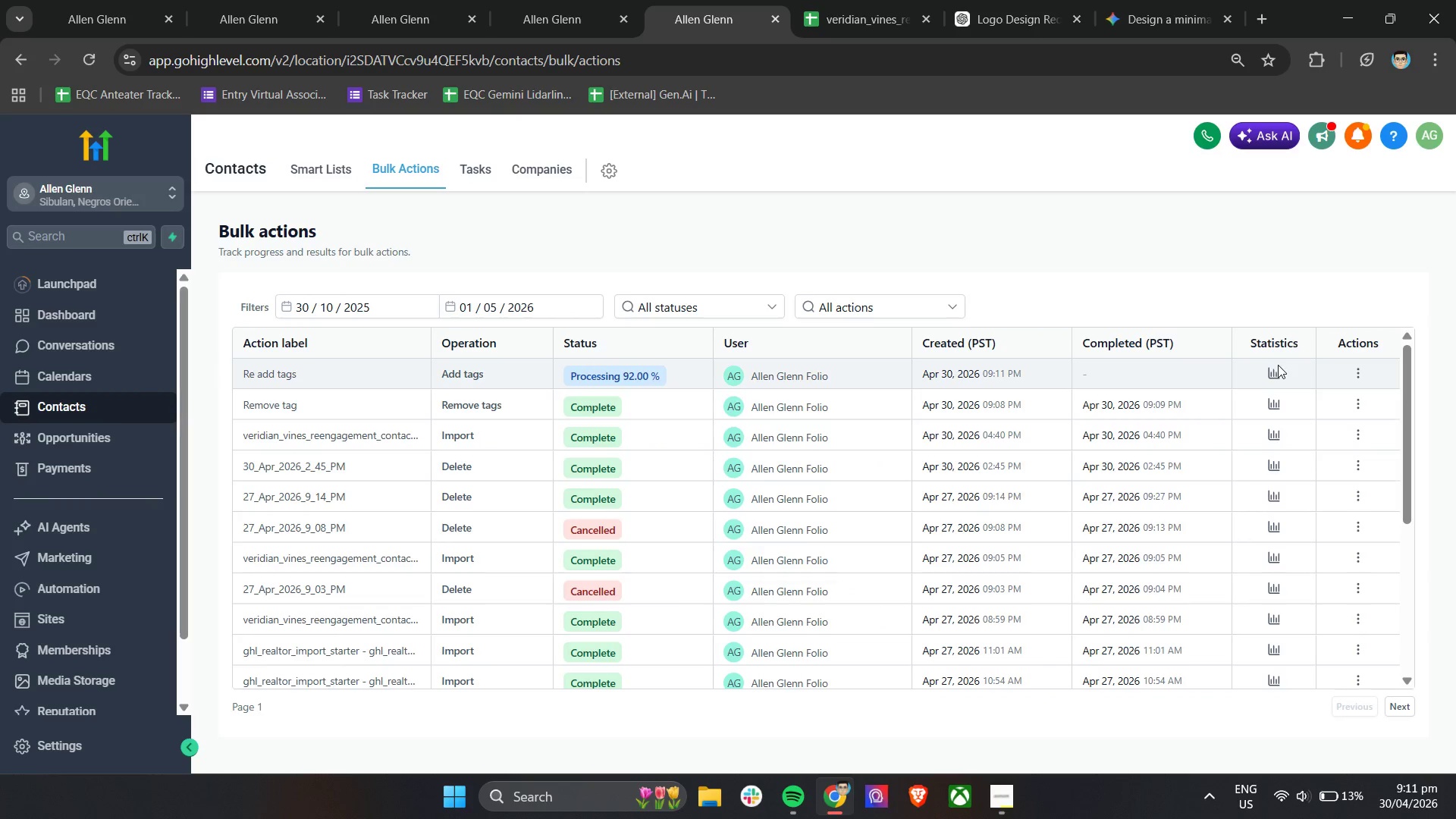 
left_click([1276, 372])
 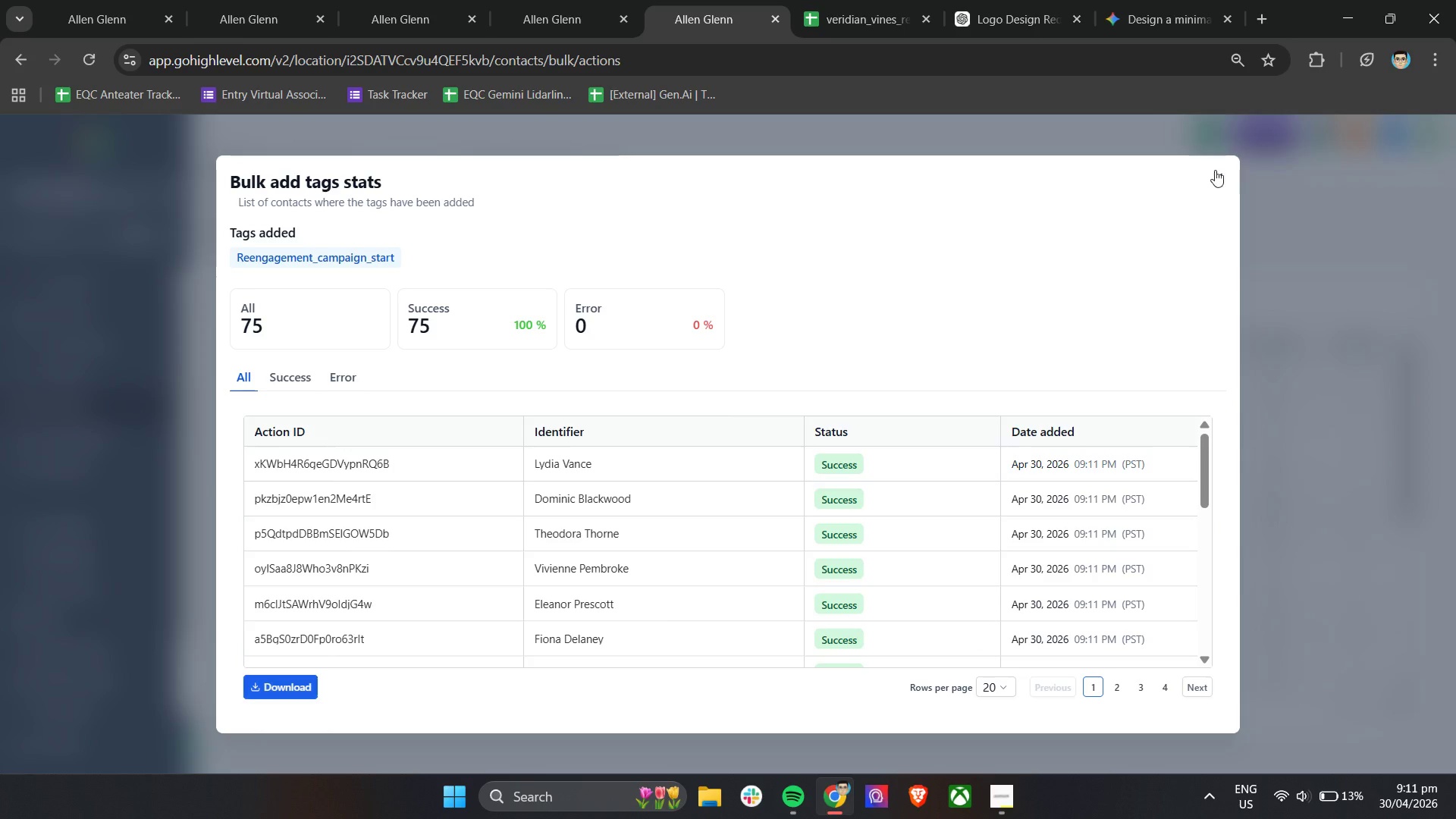 
left_click([1222, 179])
 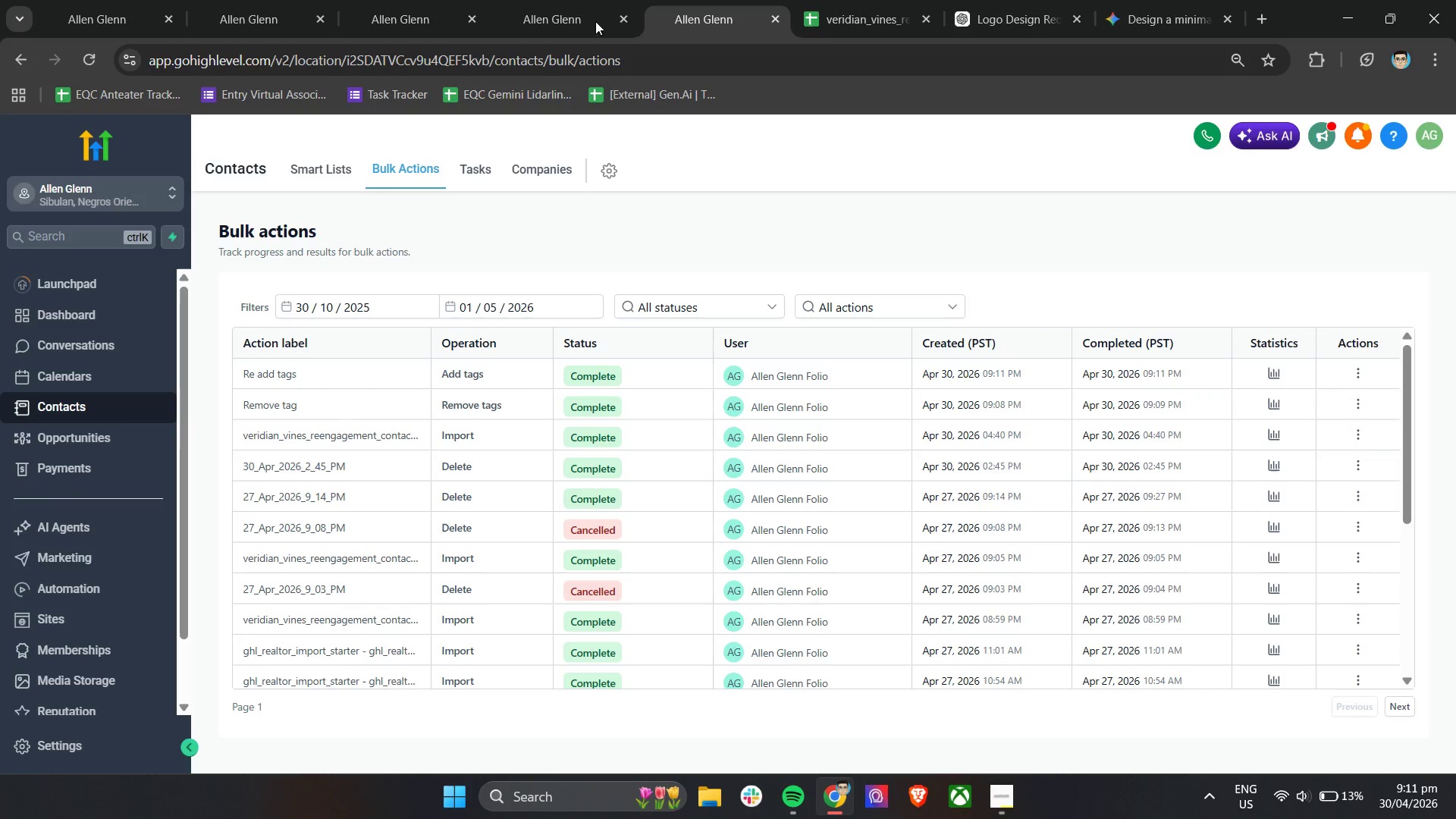 
left_click_drag(start_coordinate=[575, 0], to_coordinate=[574, 4])
 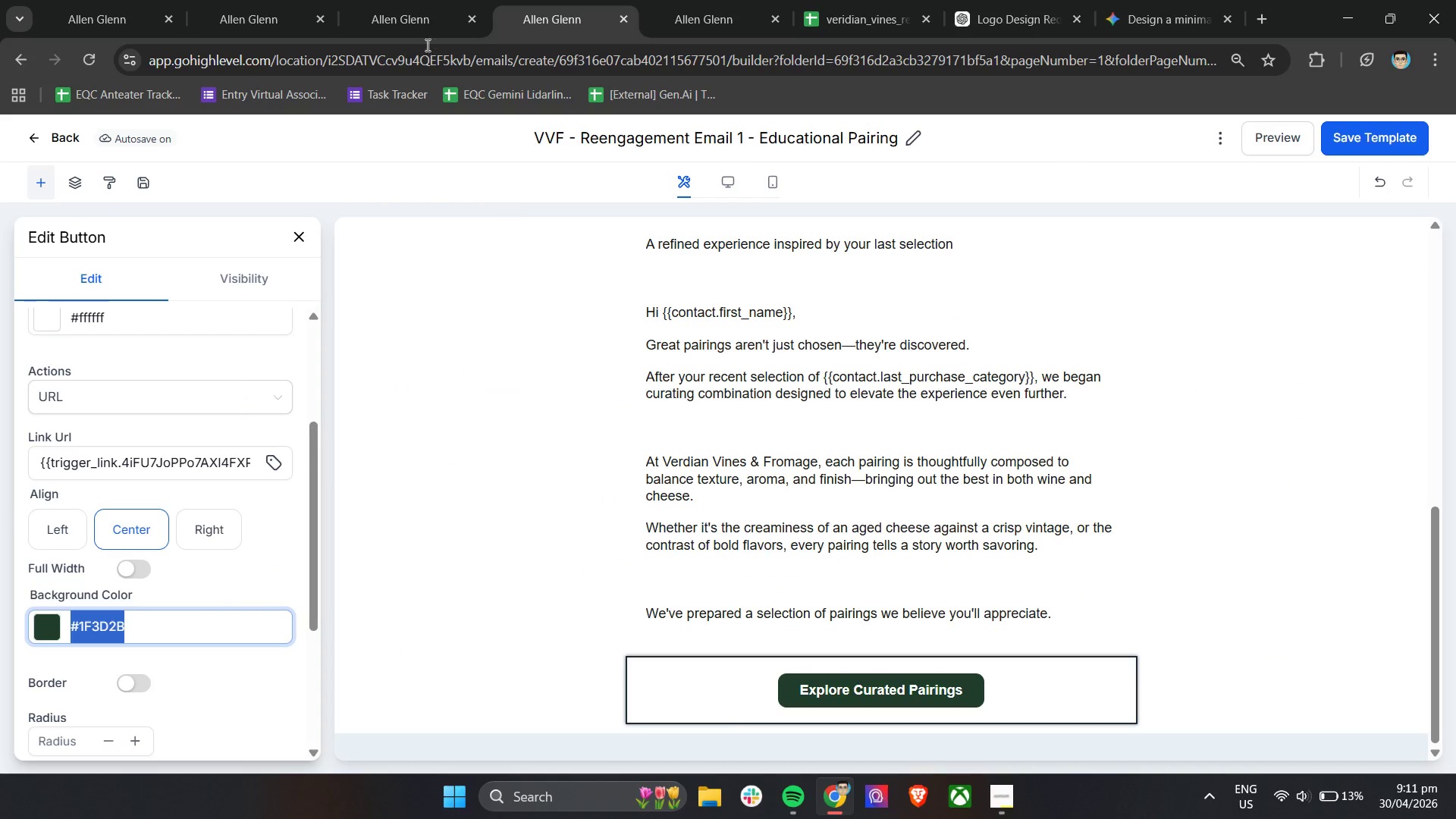 
left_click([406, 0])
 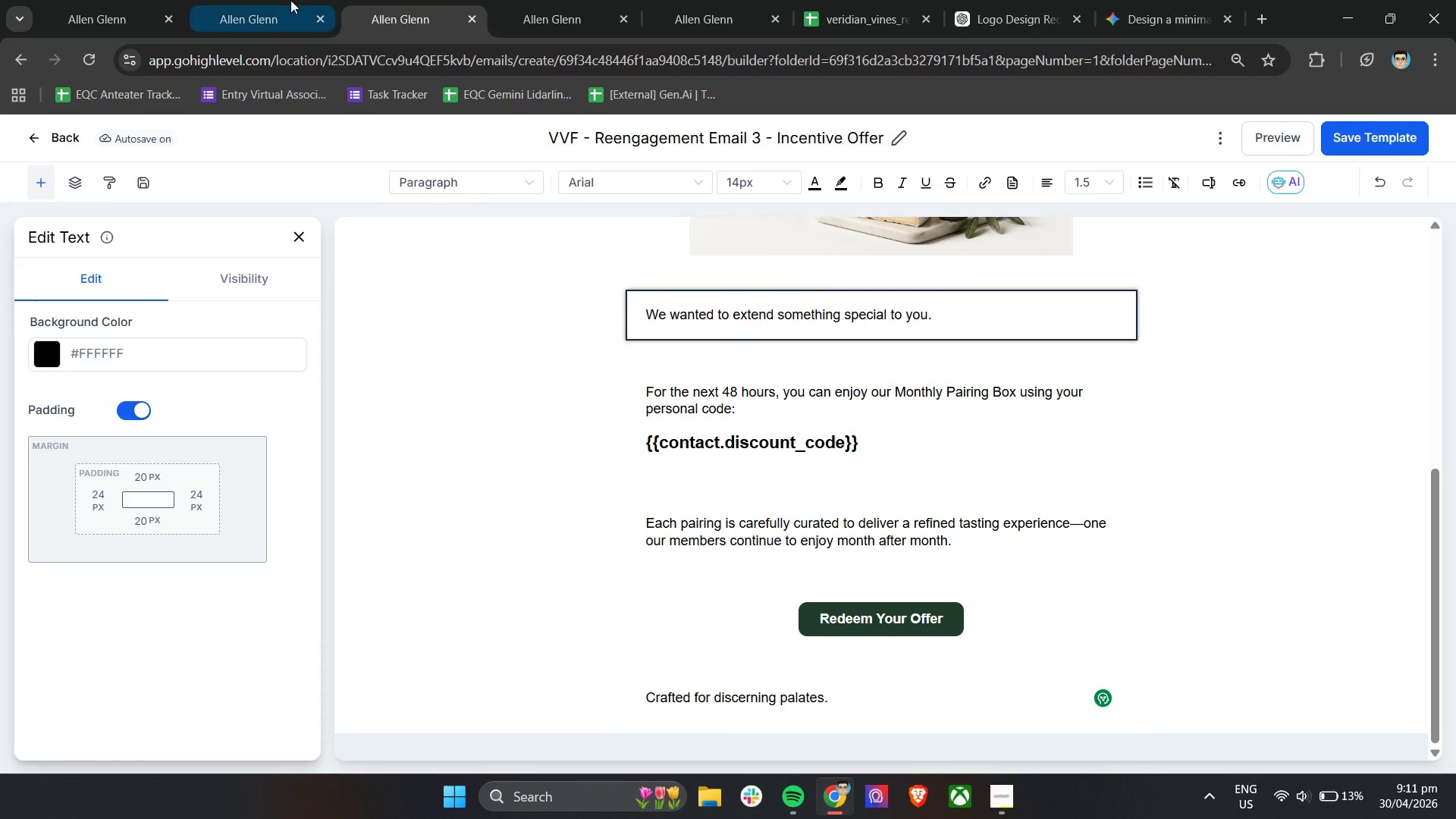 
left_click_drag(start_coordinate=[284, 0], to_coordinate=[284, 4])
 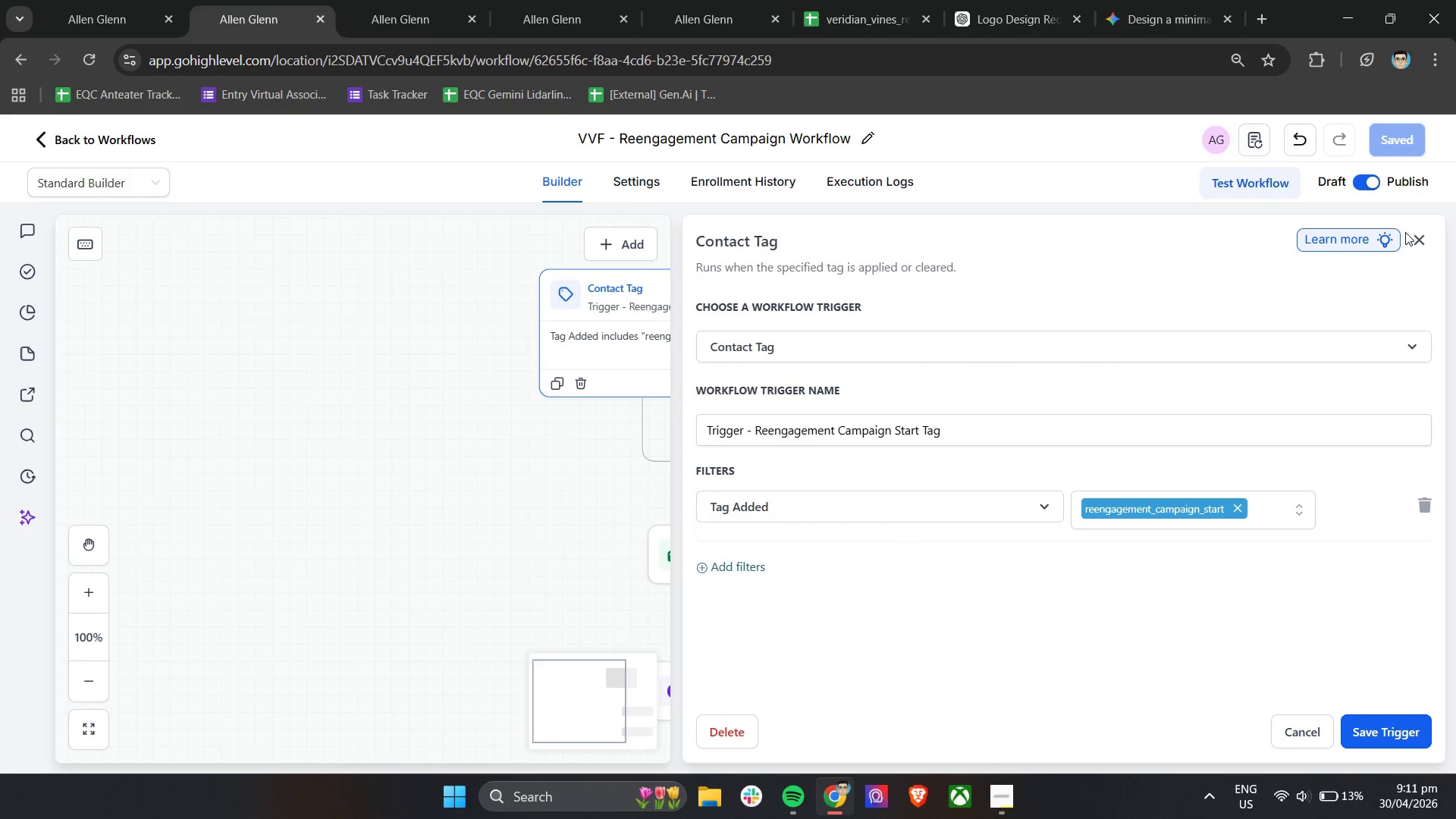 
left_click([1419, 235])
 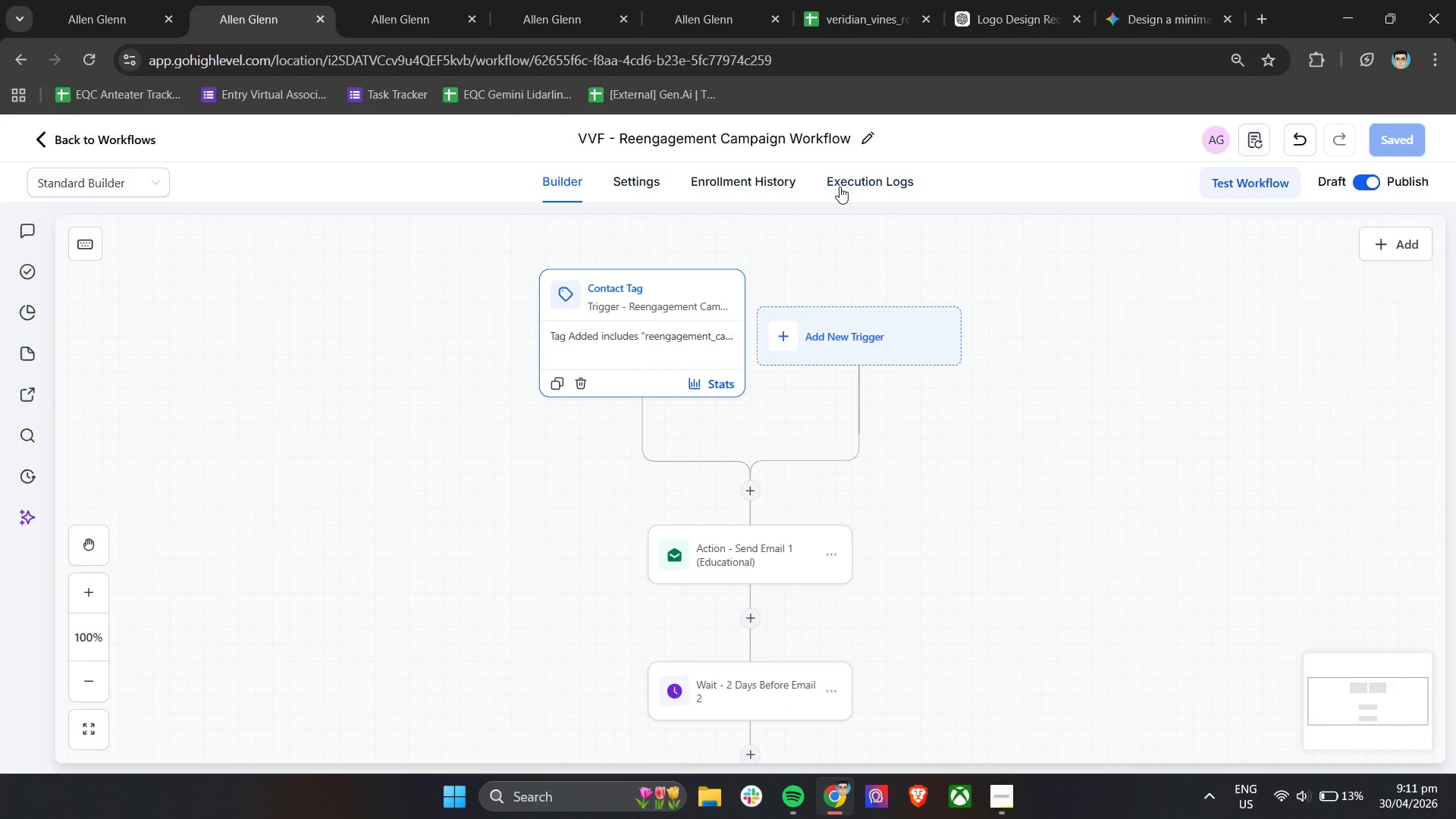 
left_click([843, 186])
 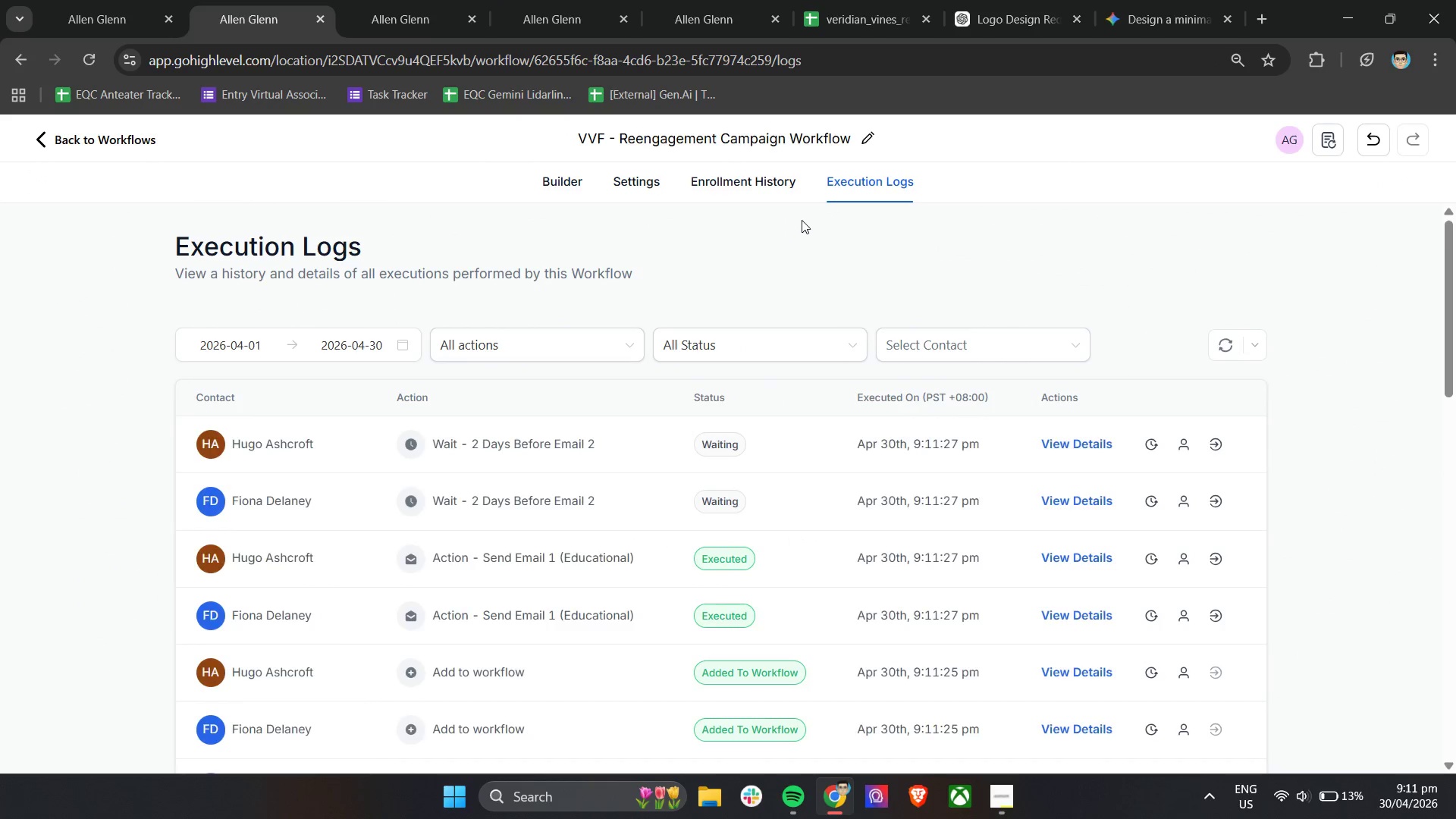 
scroll: coordinate [646, 550], scroll_direction: down, amount: 10.0
 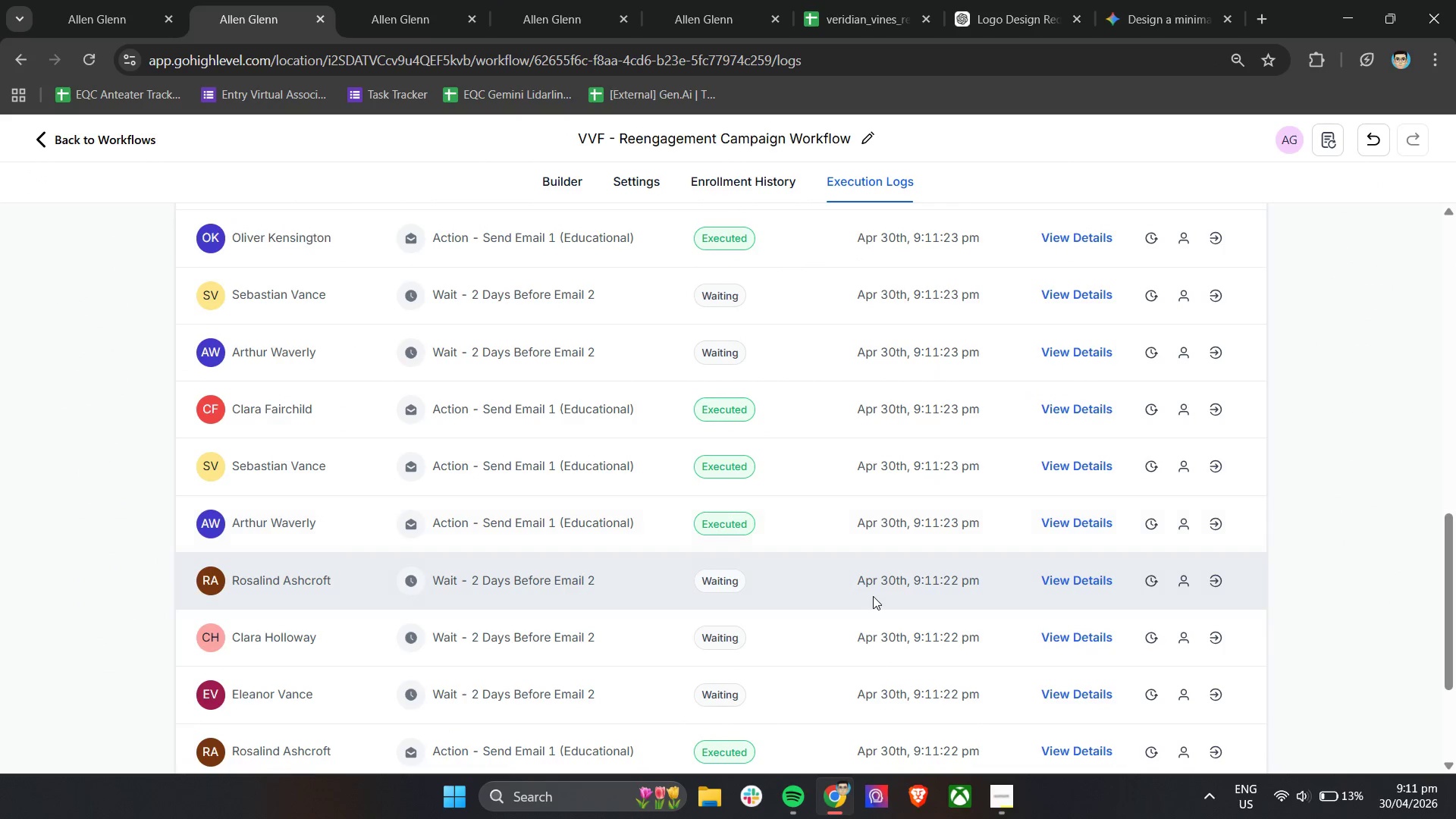 
scroll: coordinate [877, 595], scroll_direction: up, amount: 10.0
 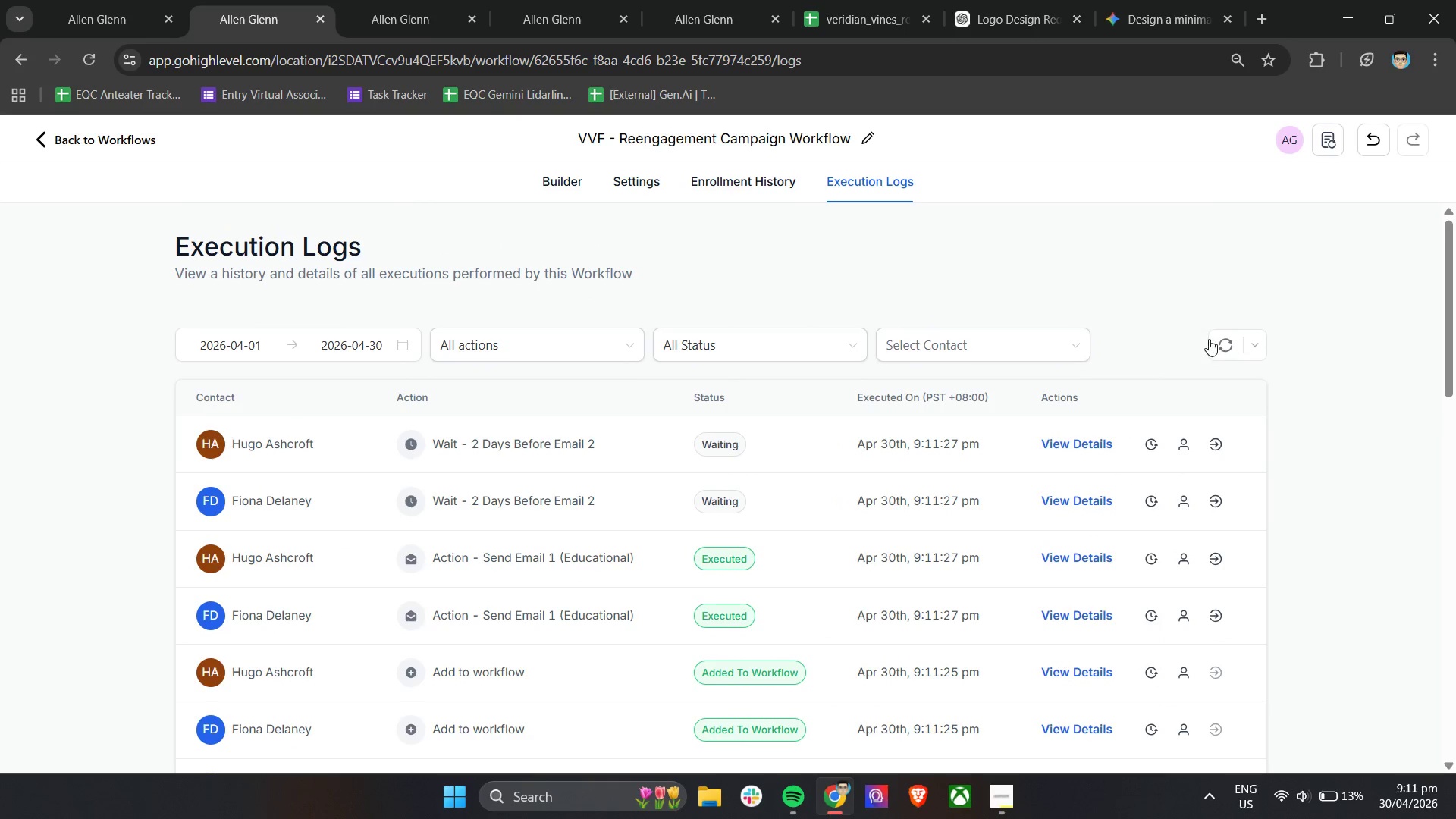 
left_click([1222, 344])
 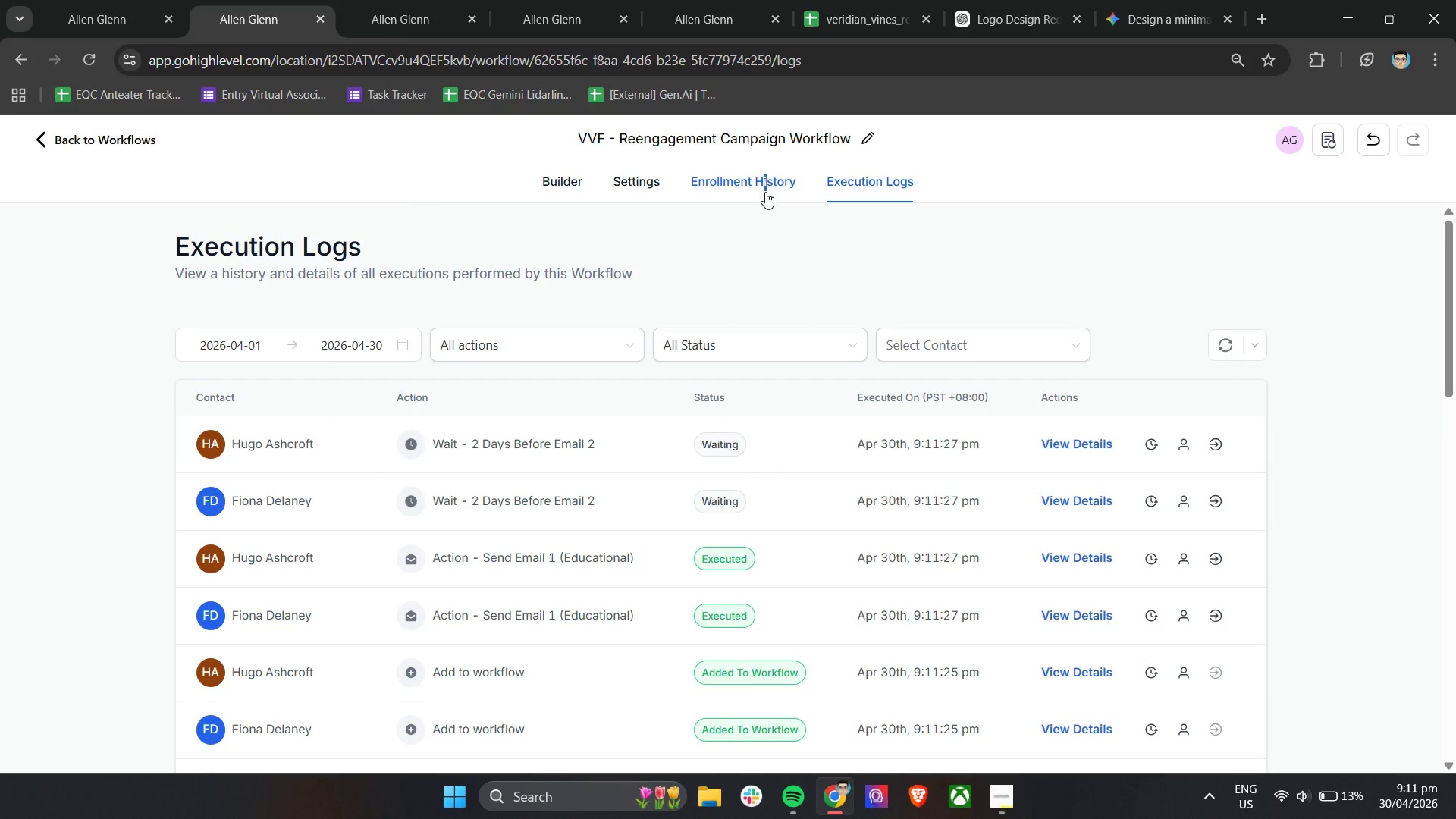 
left_click([745, 179])
 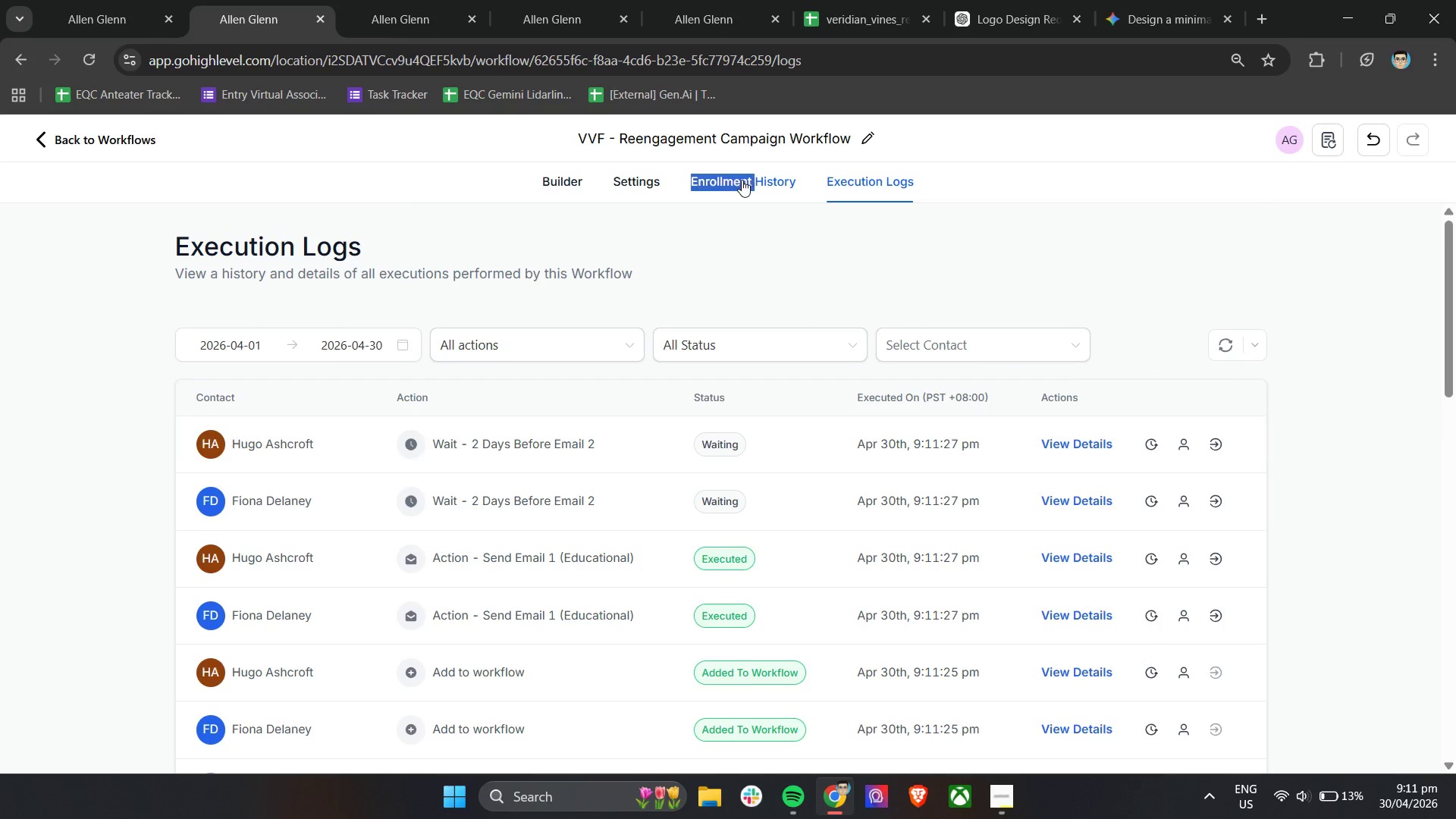 
triple_click([742, 180])
 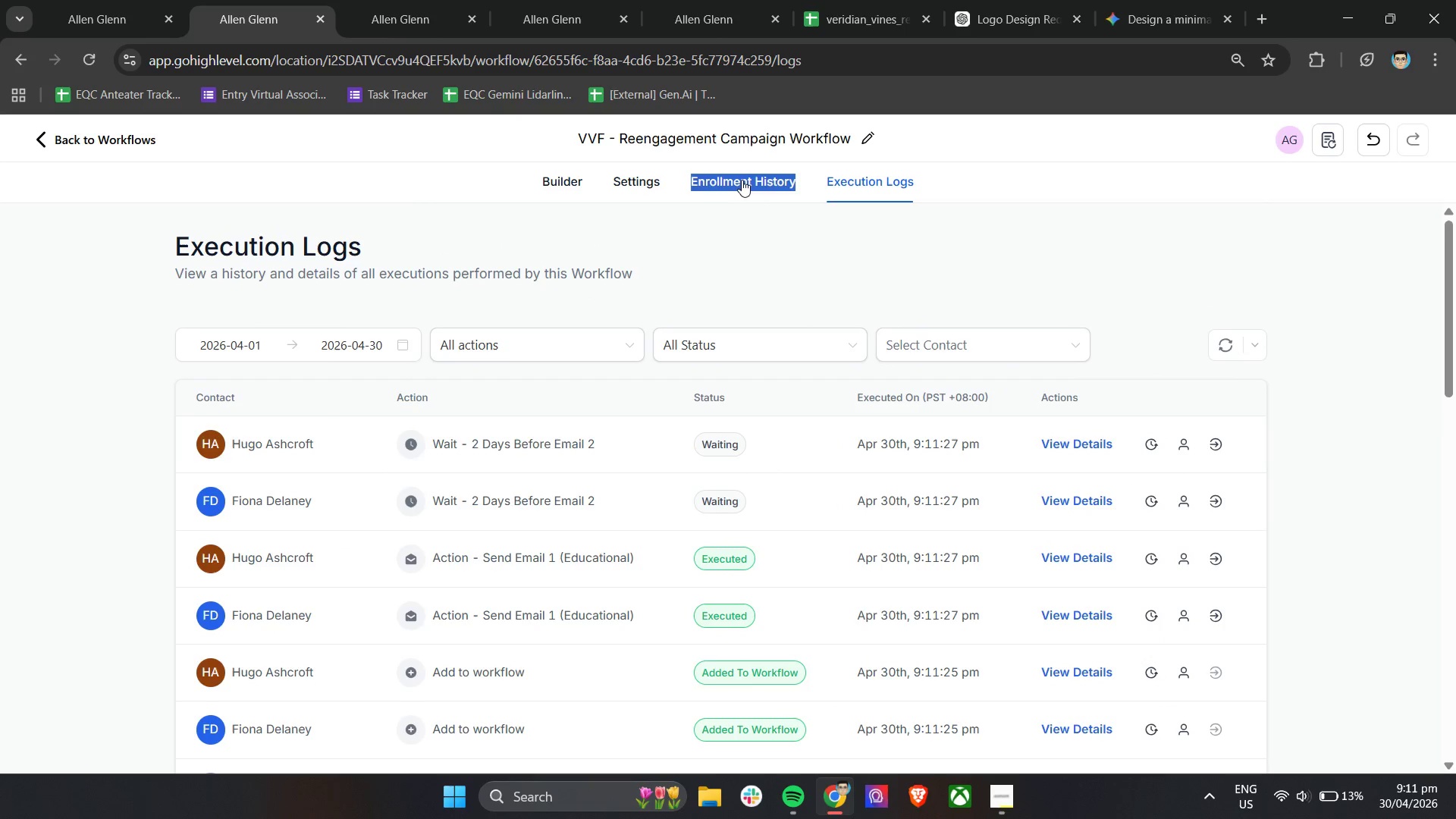 
triple_click([742, 180])
 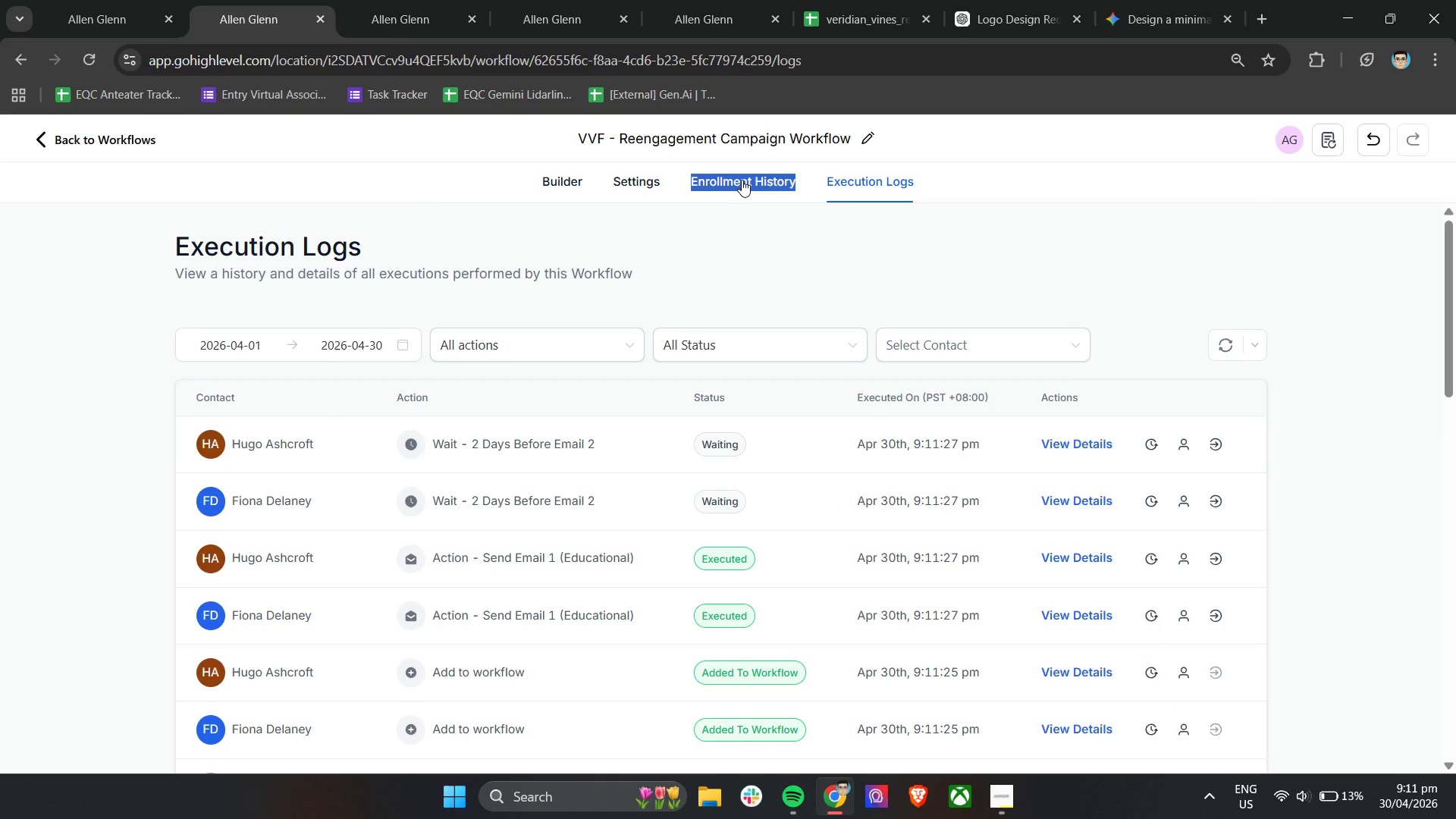 
triple_click([742, 180])
 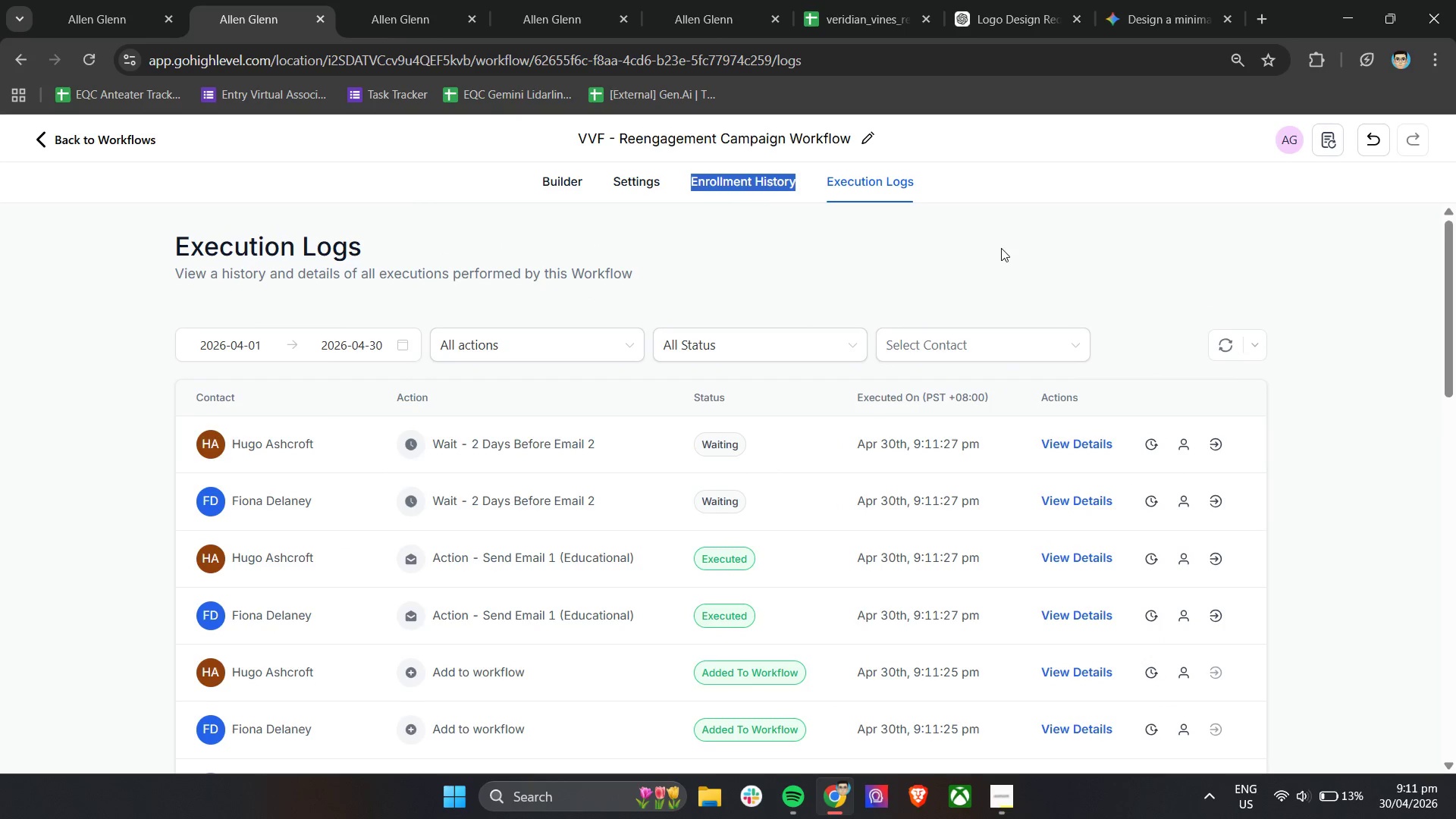 
left_click([1001, 248])
 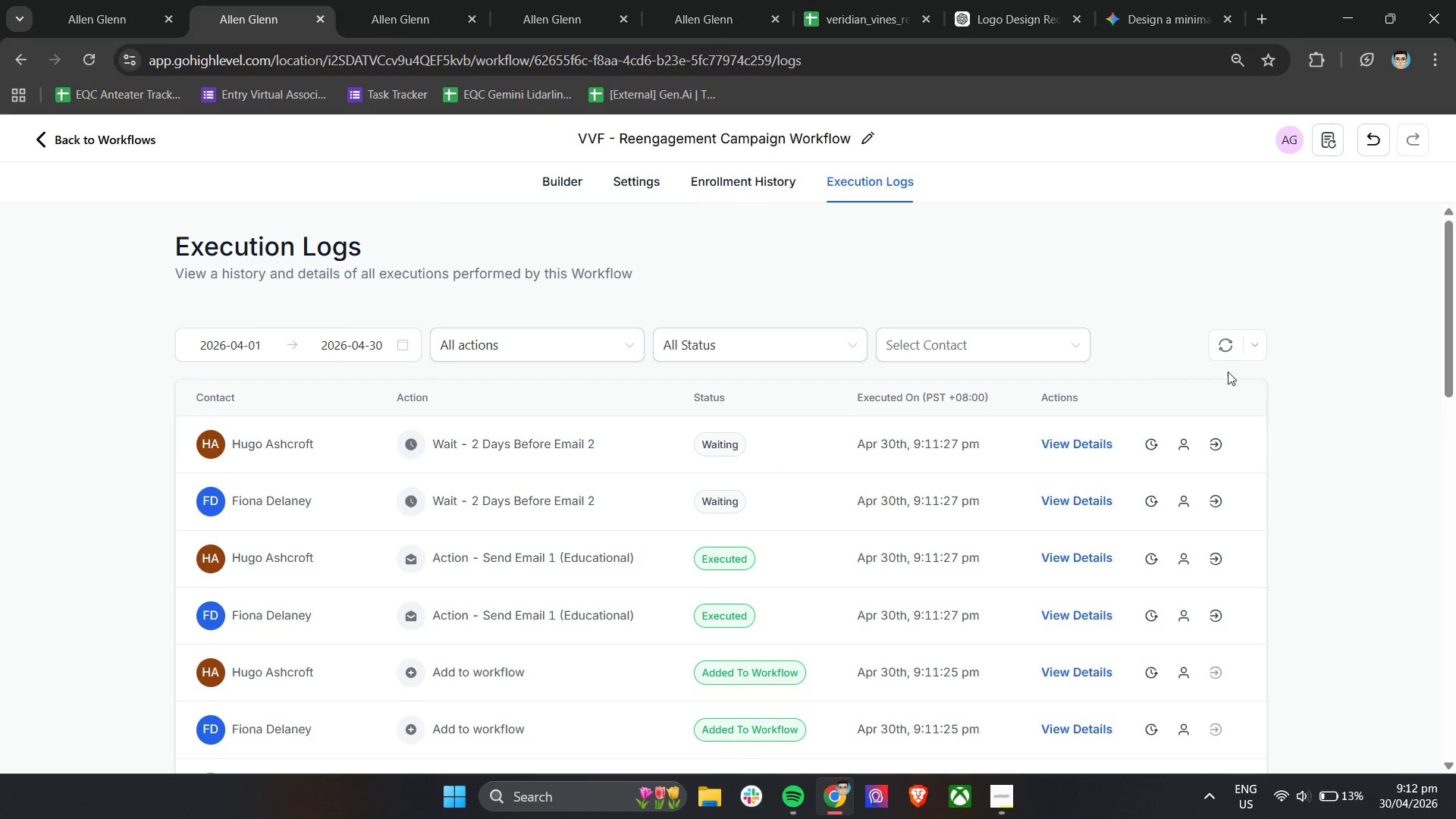 
left_click([1224, 350])
 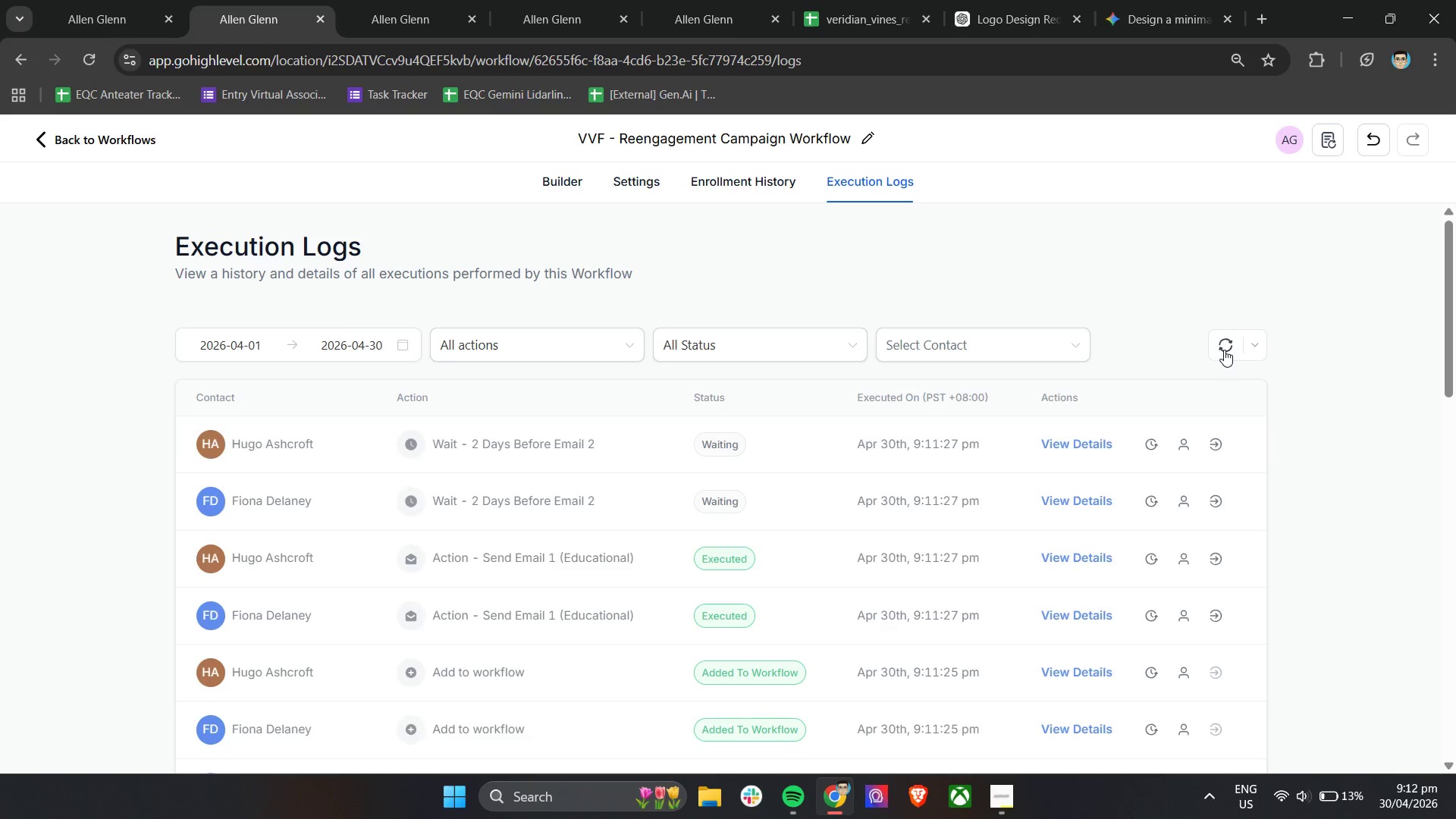 
left_click([1224, 350])
 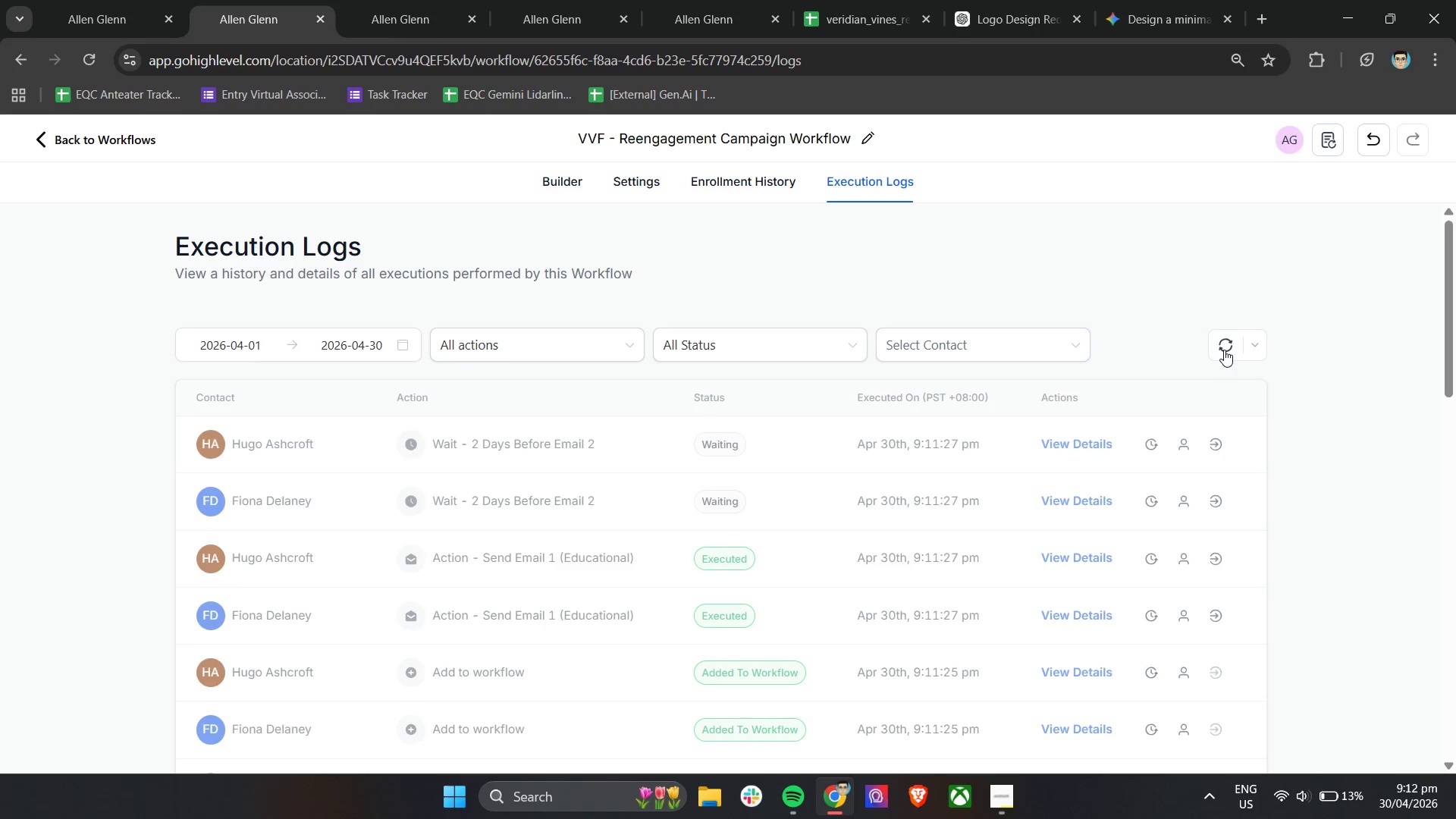 
left_click([1224, 350])
 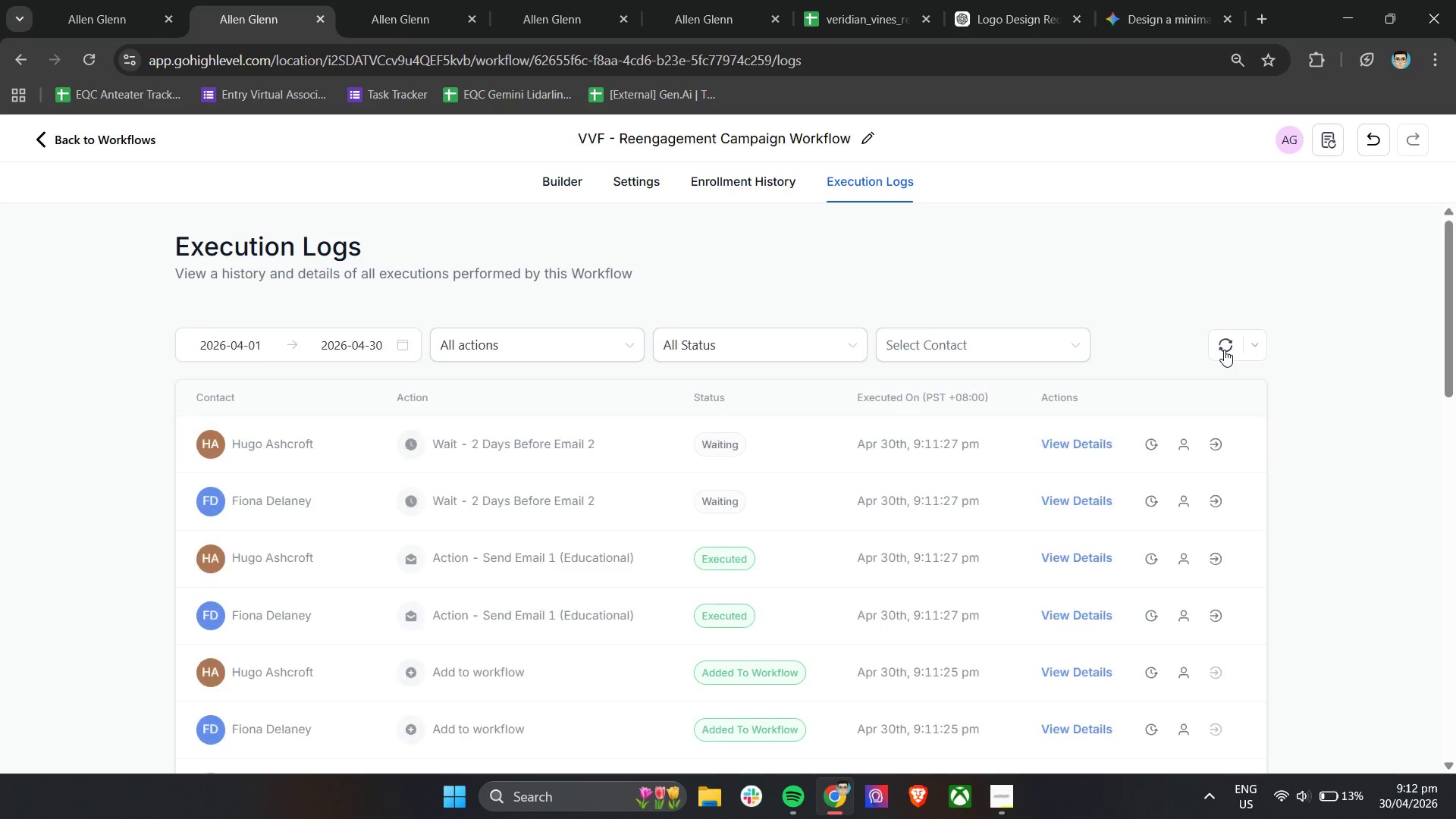 
left_click([1224, 350])
 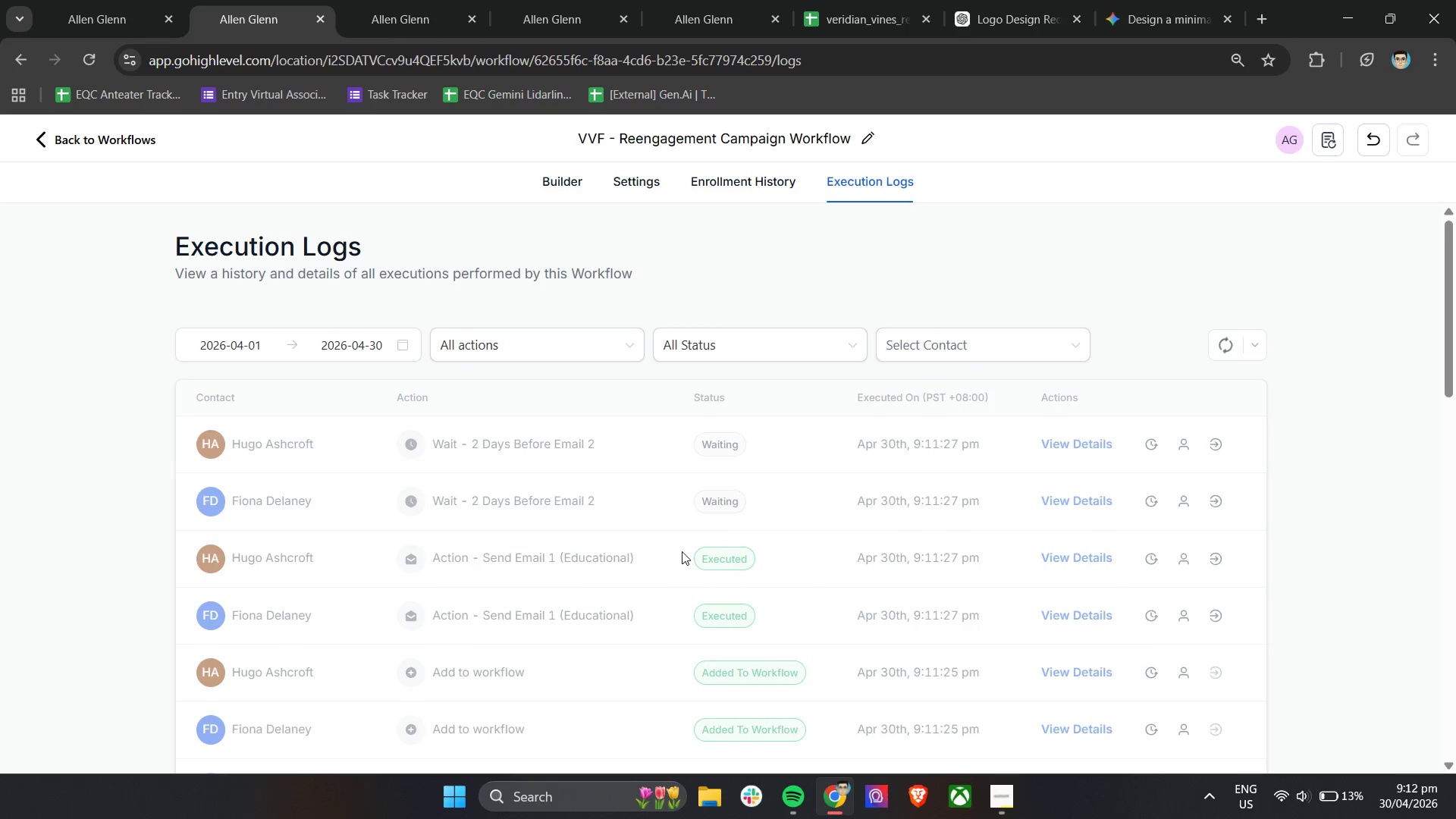 
scroll: coordinate [683, 551], scroll_direction: down, amount: 4.0
 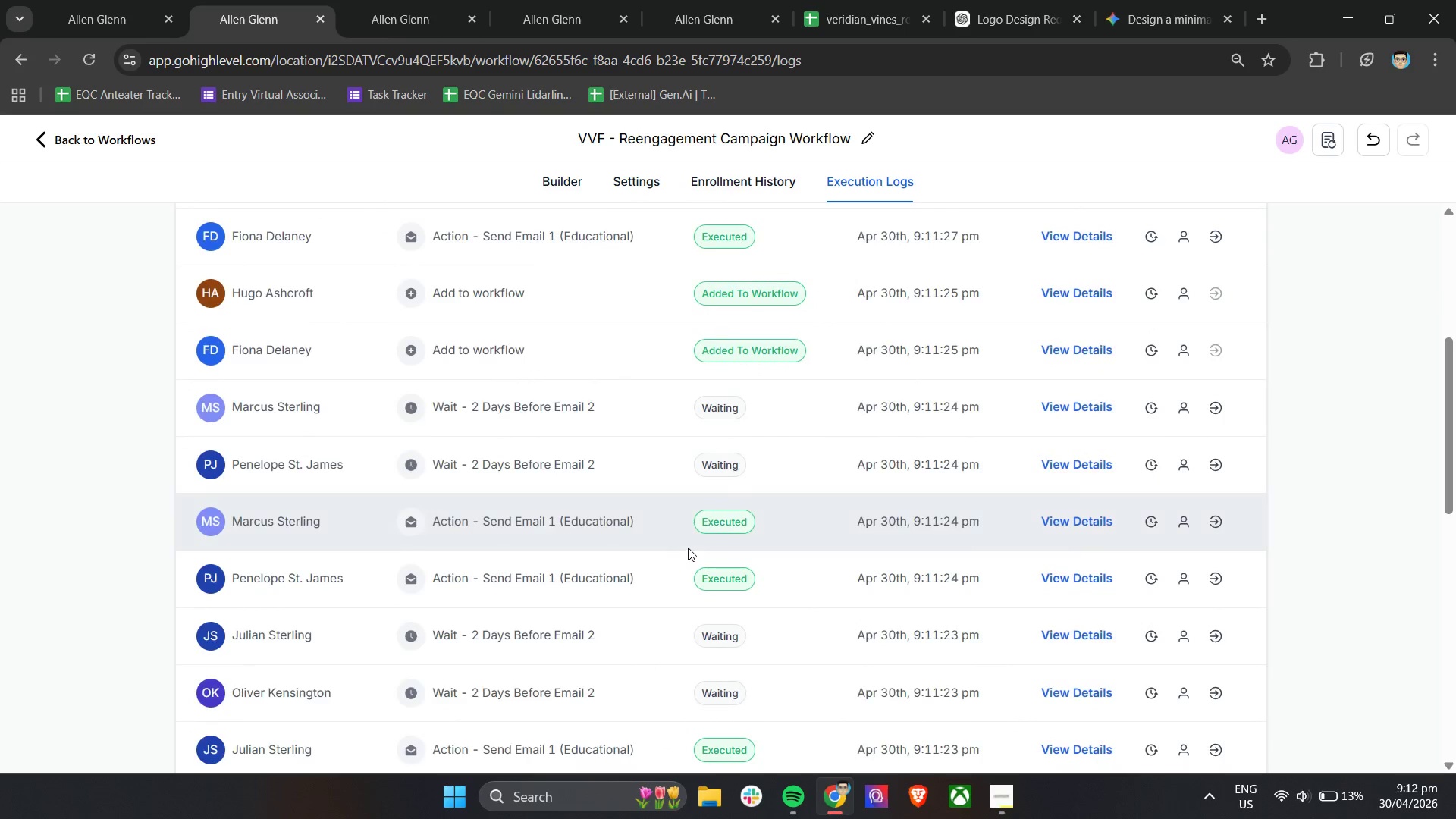 
scroll: coordinate [689, 545], scroll_direction: up, amount: 7.0
 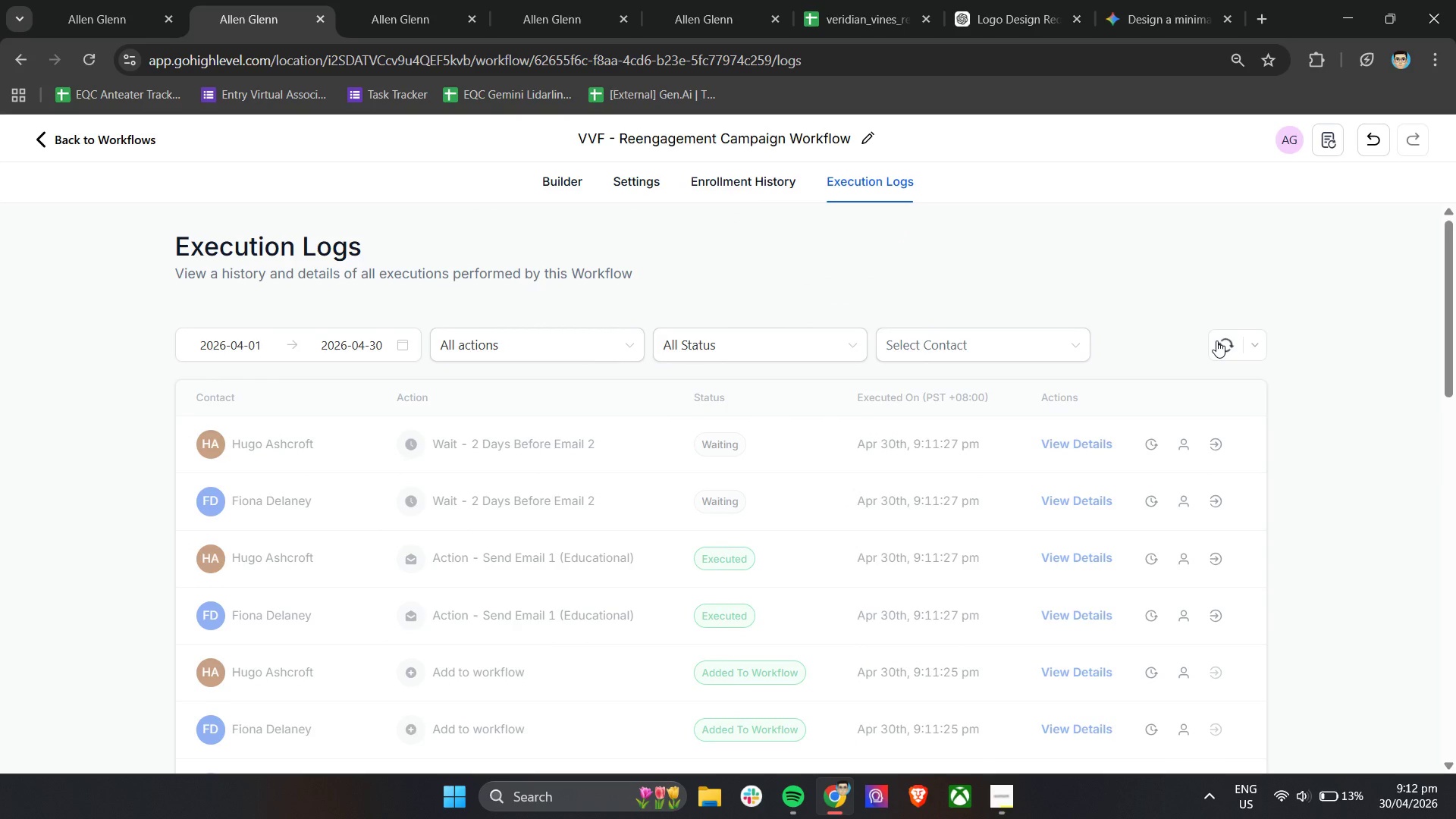 
left_click([1219, 348])
 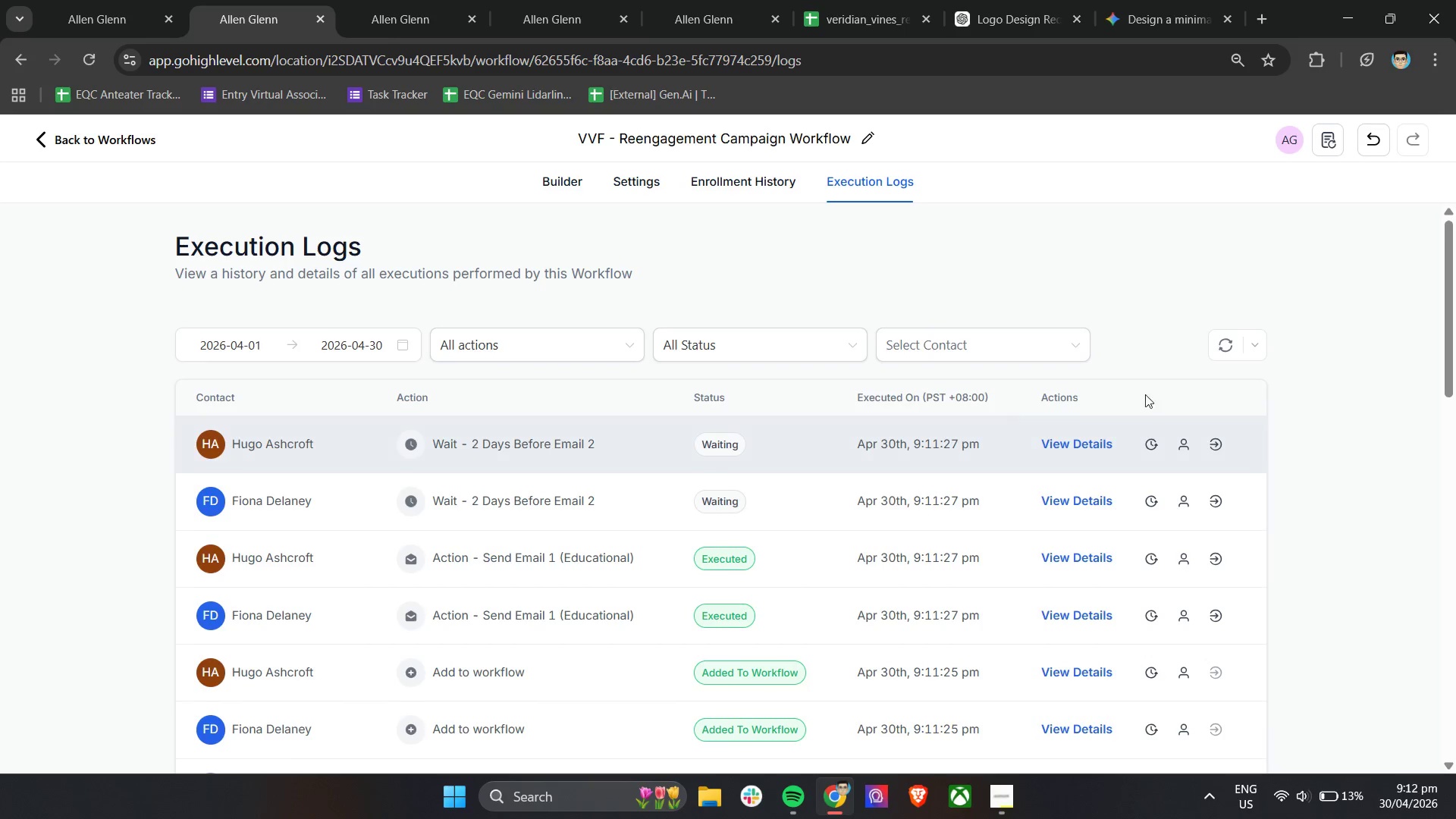 
left_click([1224, 349])
 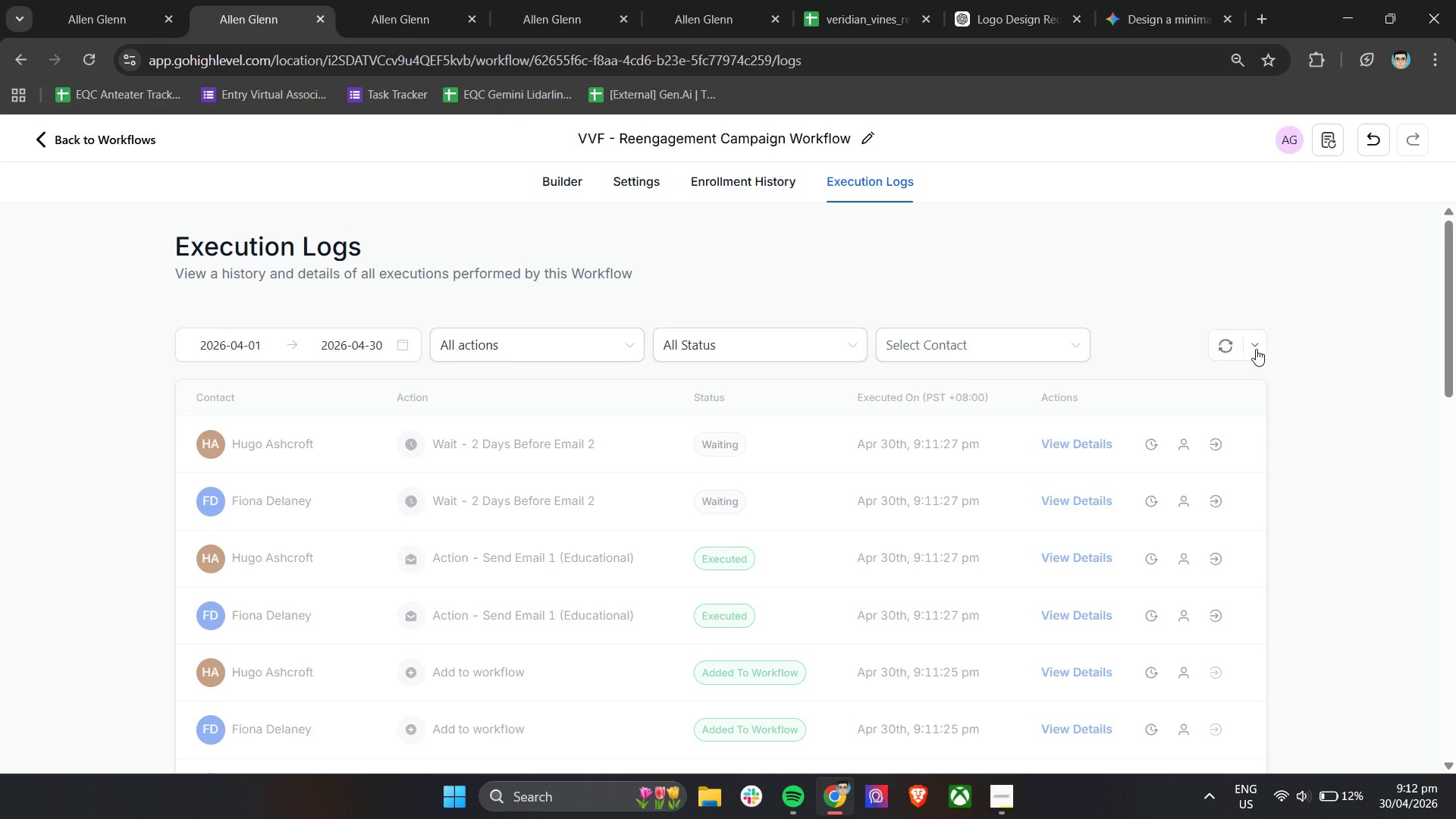 
left_click([1256, 349])
 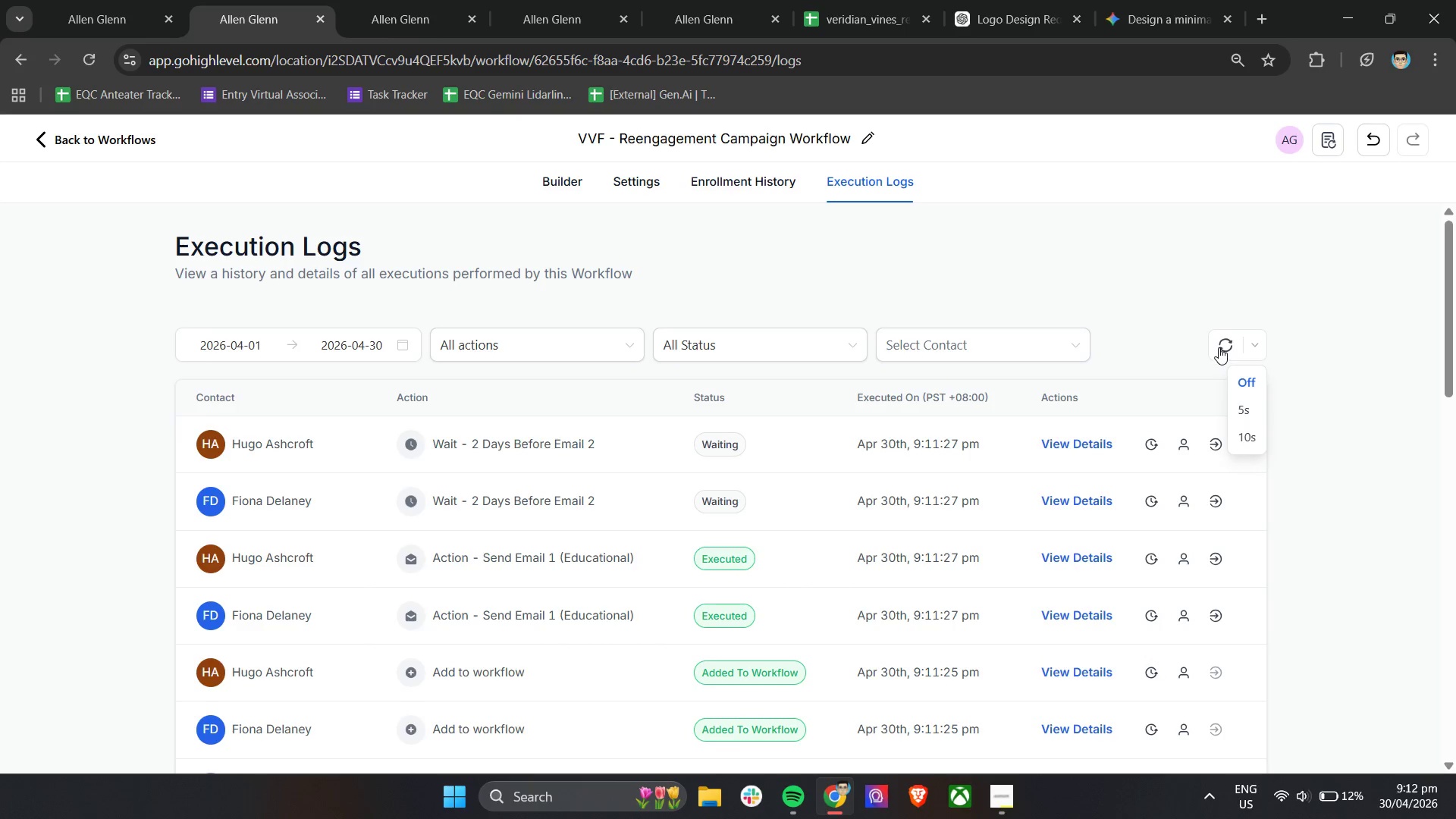 
double_click([1153, 325])
 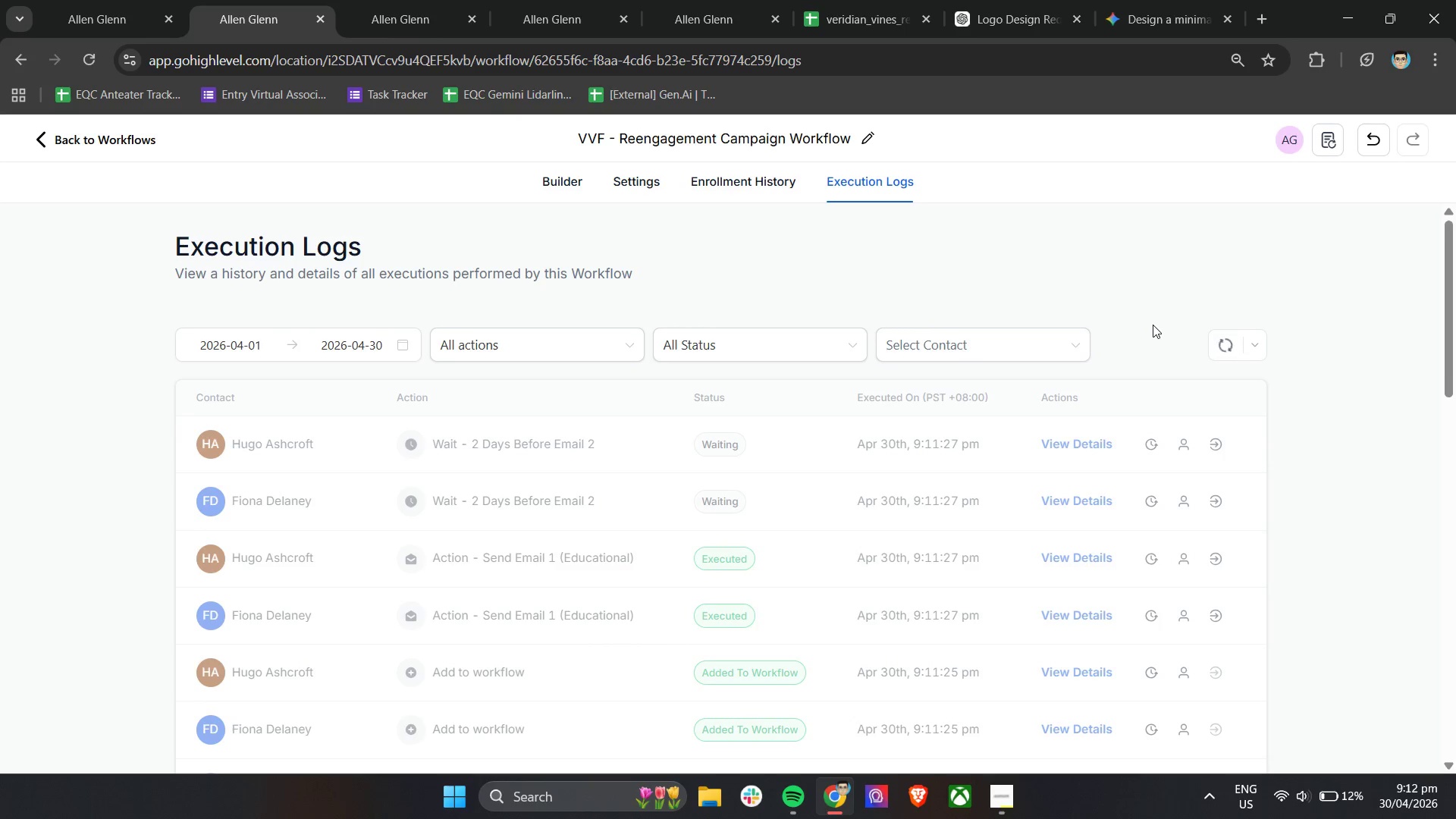 
scroll: coordinate [1153, 328], scroll_direction: down, amount: 17.0
 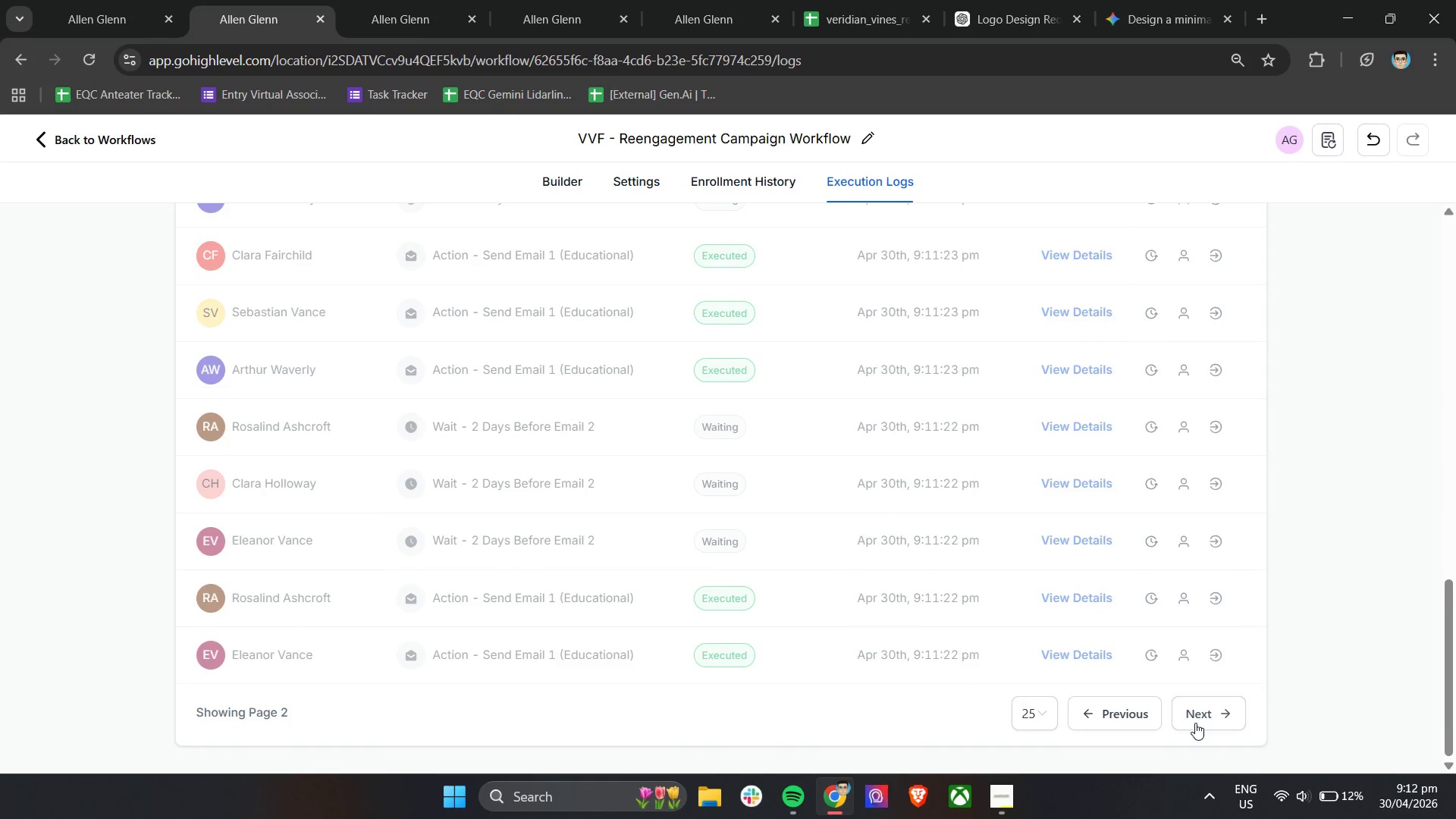 
left_click([1195, 721])
 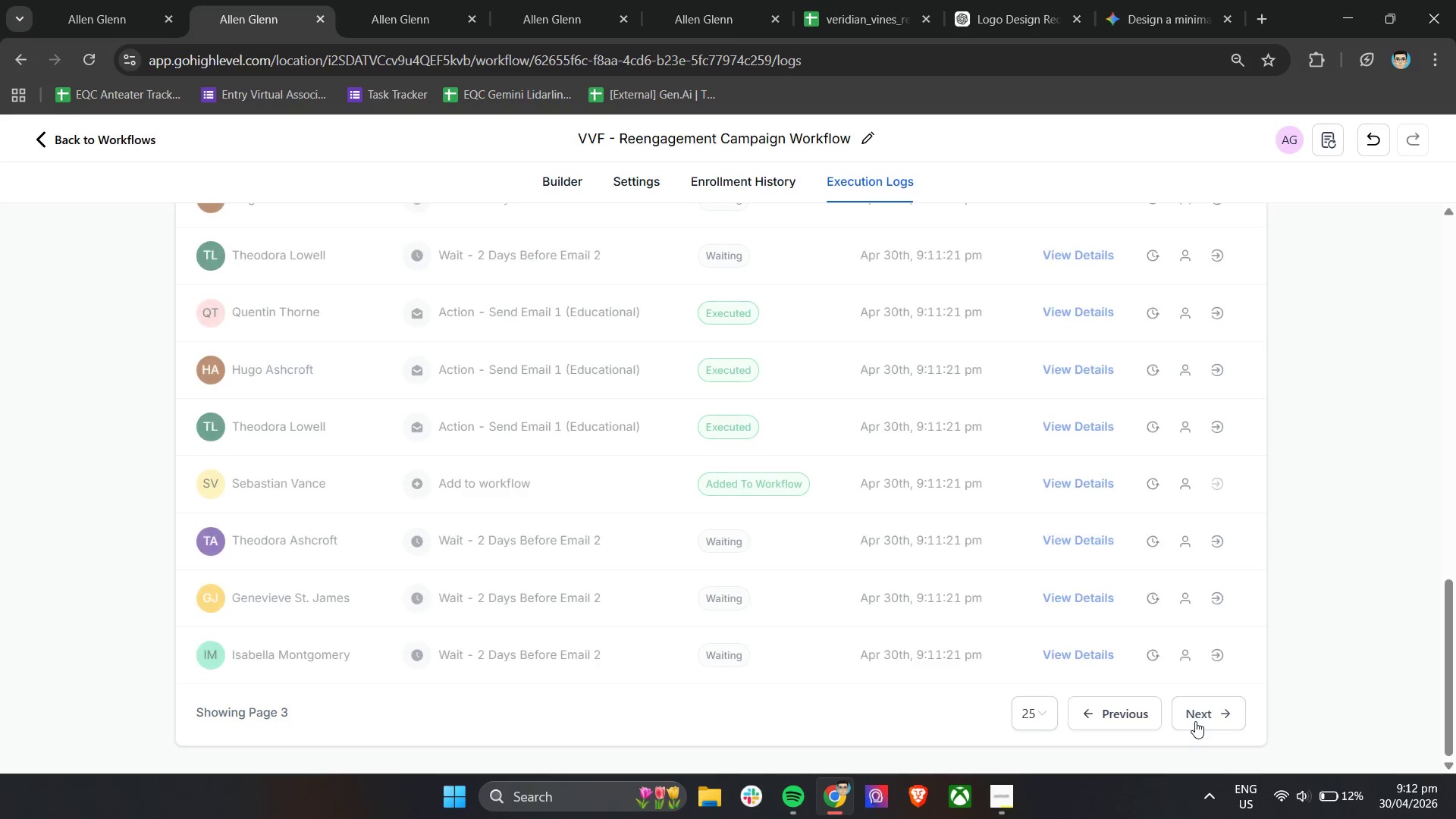 
left_click([1195, 721])
 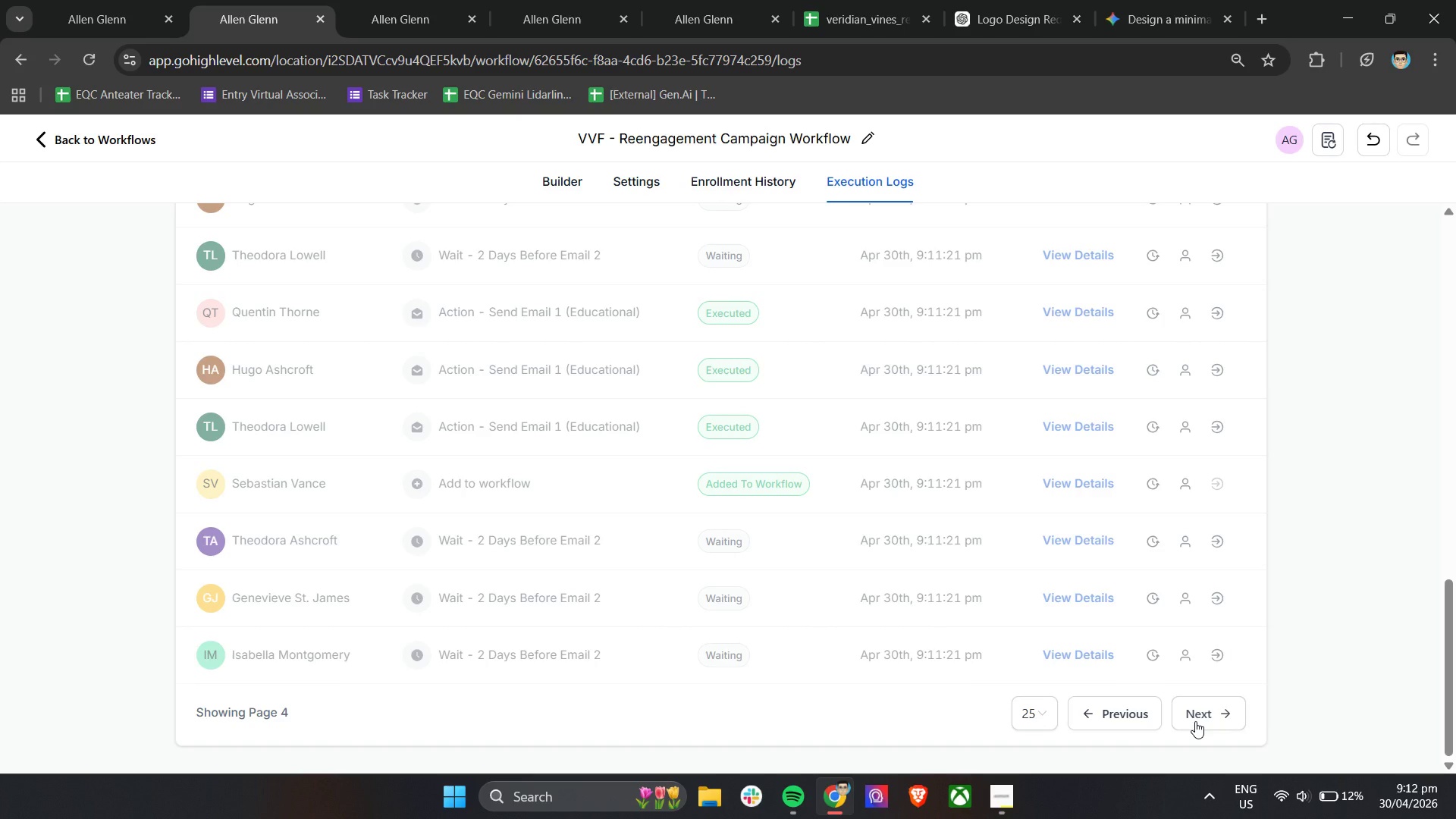 
left_click([1195, 721])
 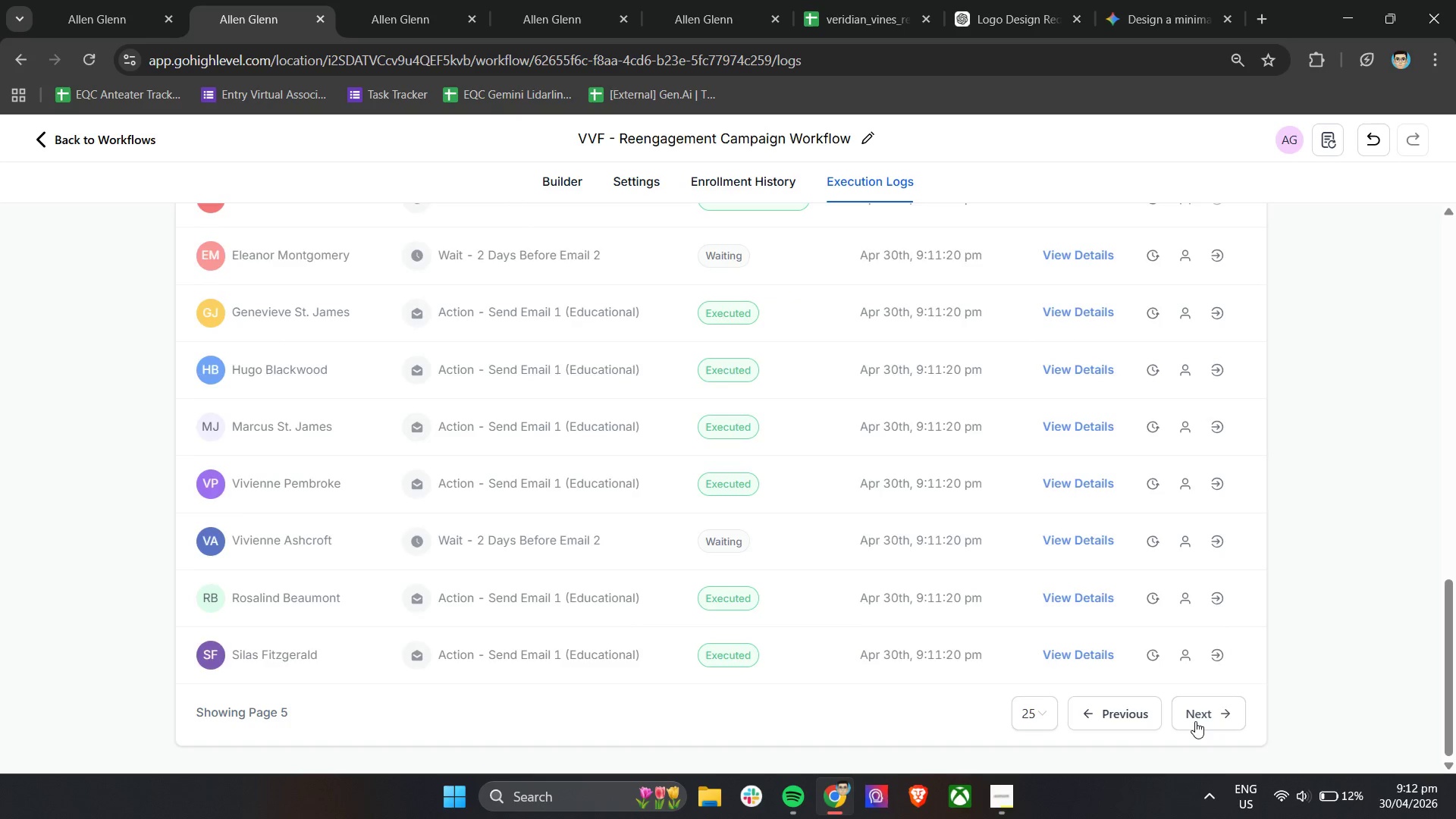 
left_click([1195, 721])
 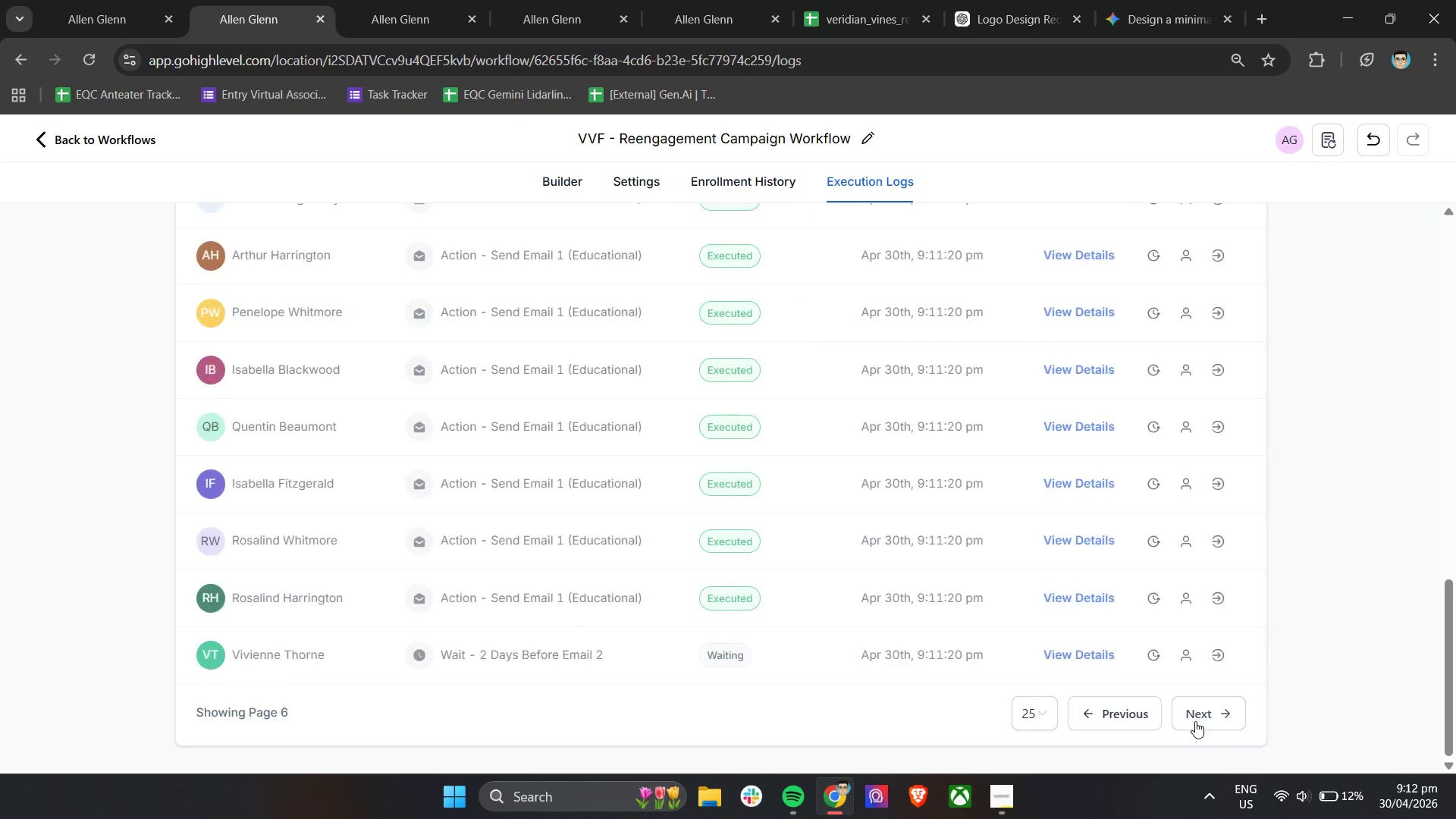 
left_click([1195, 721])
 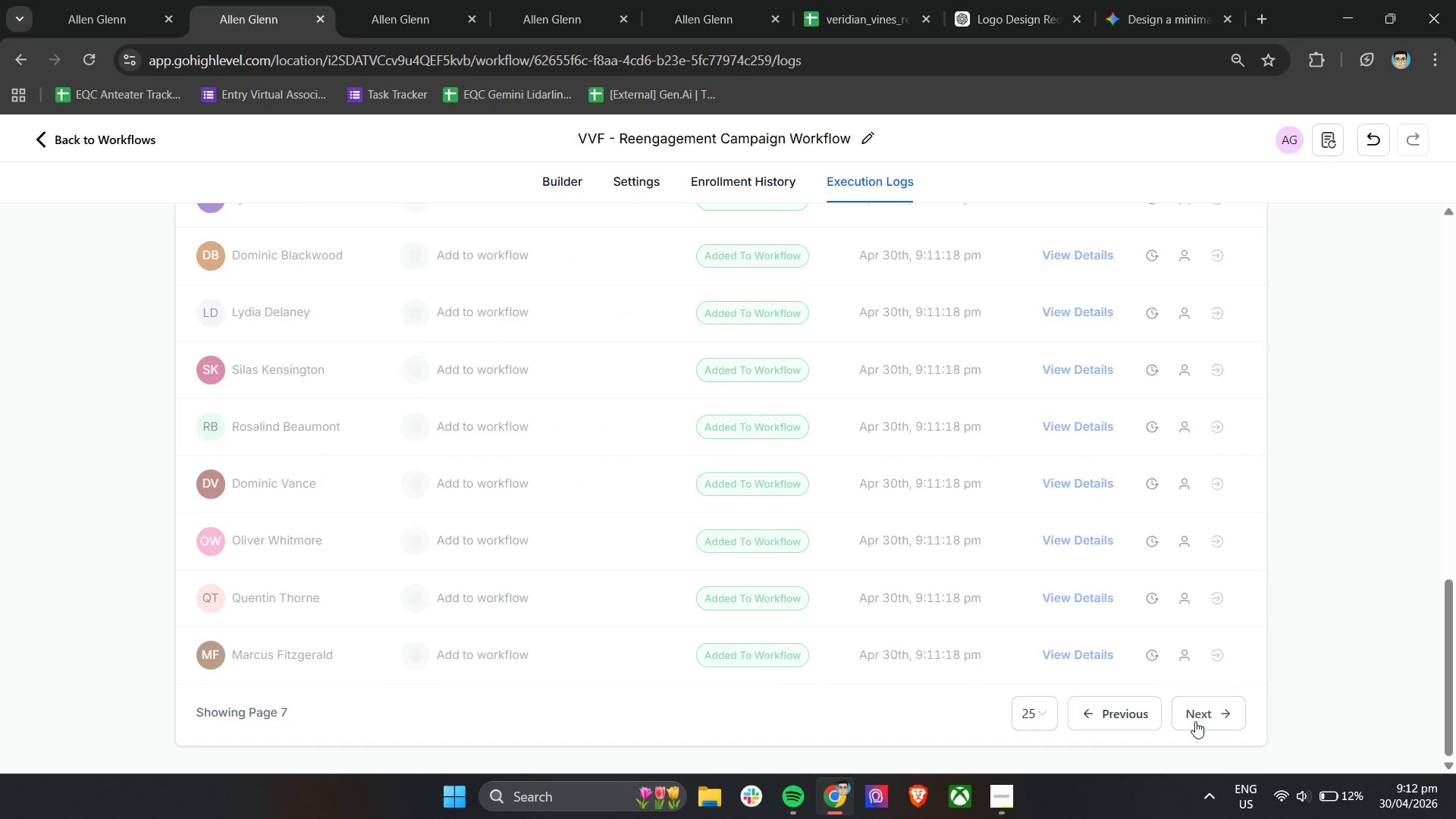 
left_click([1195, 721])
 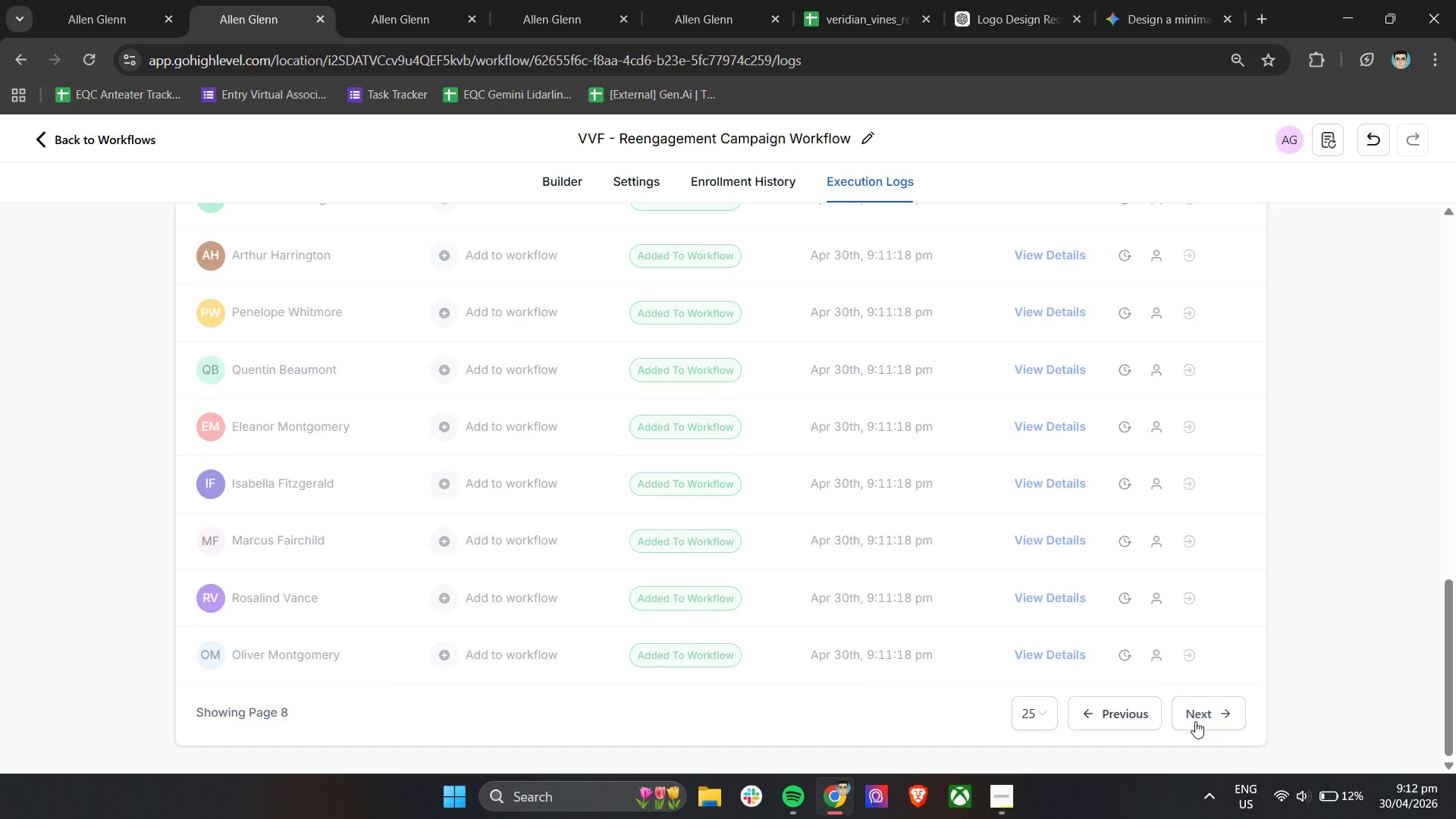 
left_click([1195, 721])
 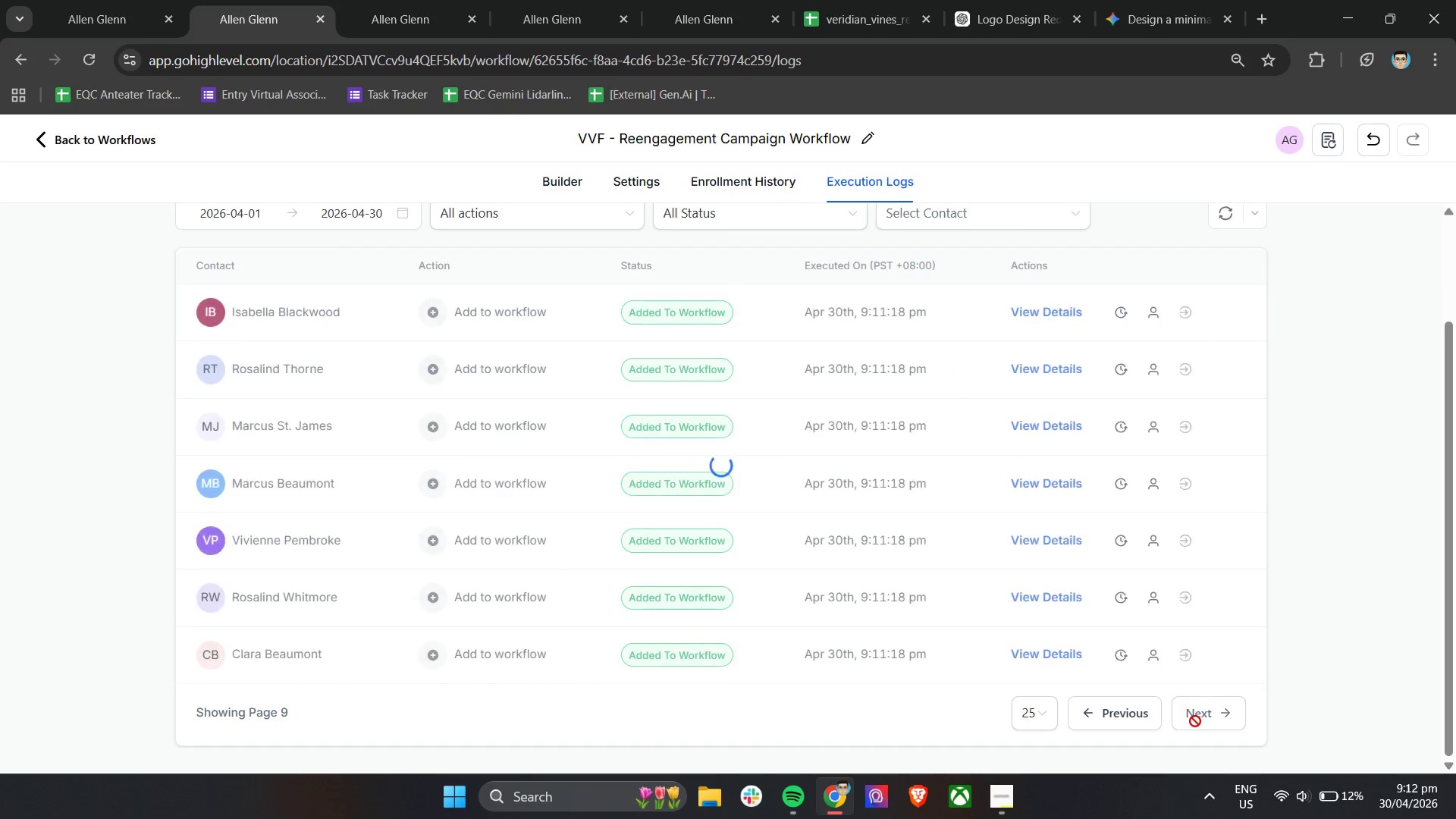 
left_click([1195, 721])
 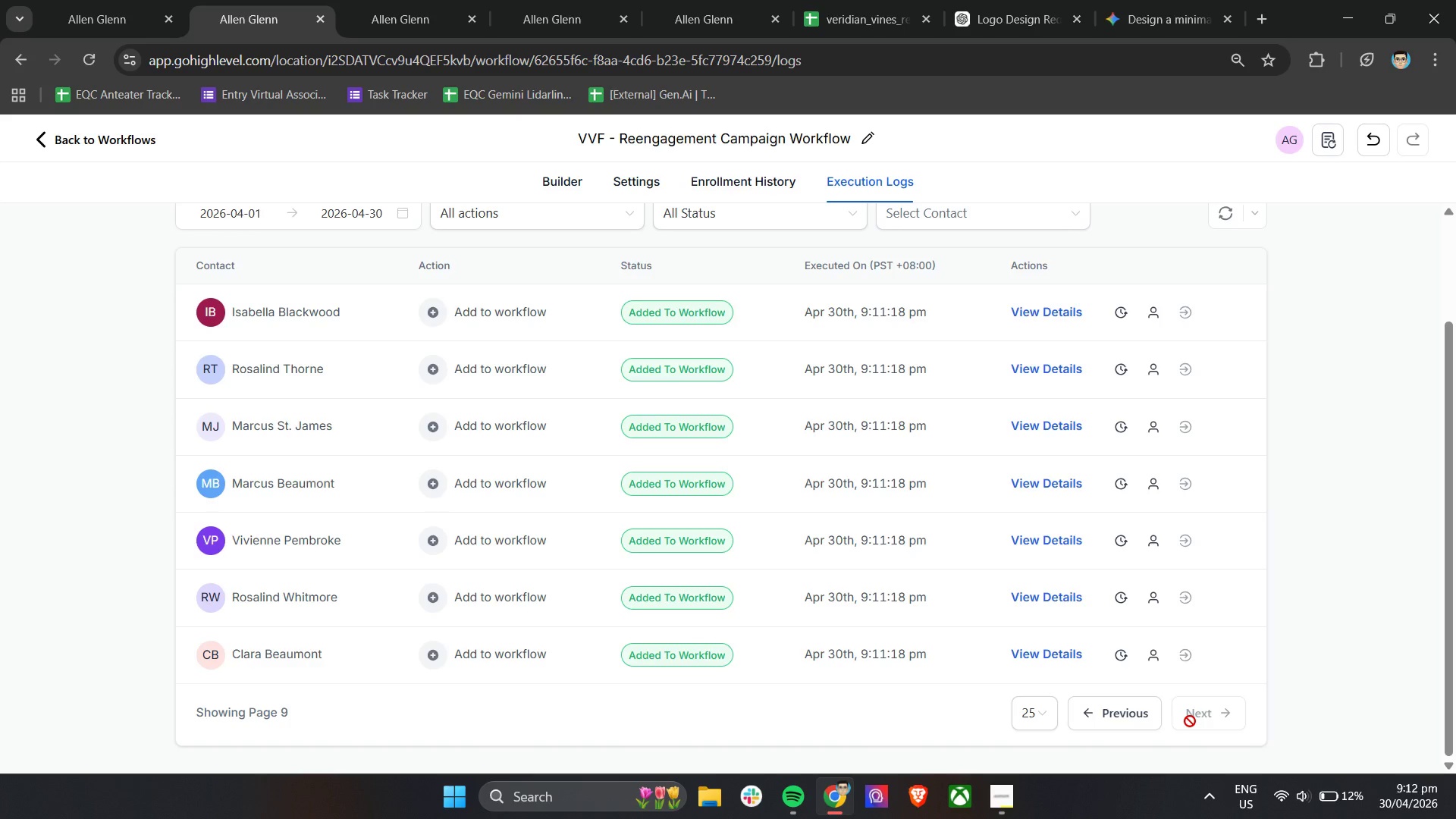 
scroll: coordinate [583, 570], scroll_direction: up, amount: 9.0
 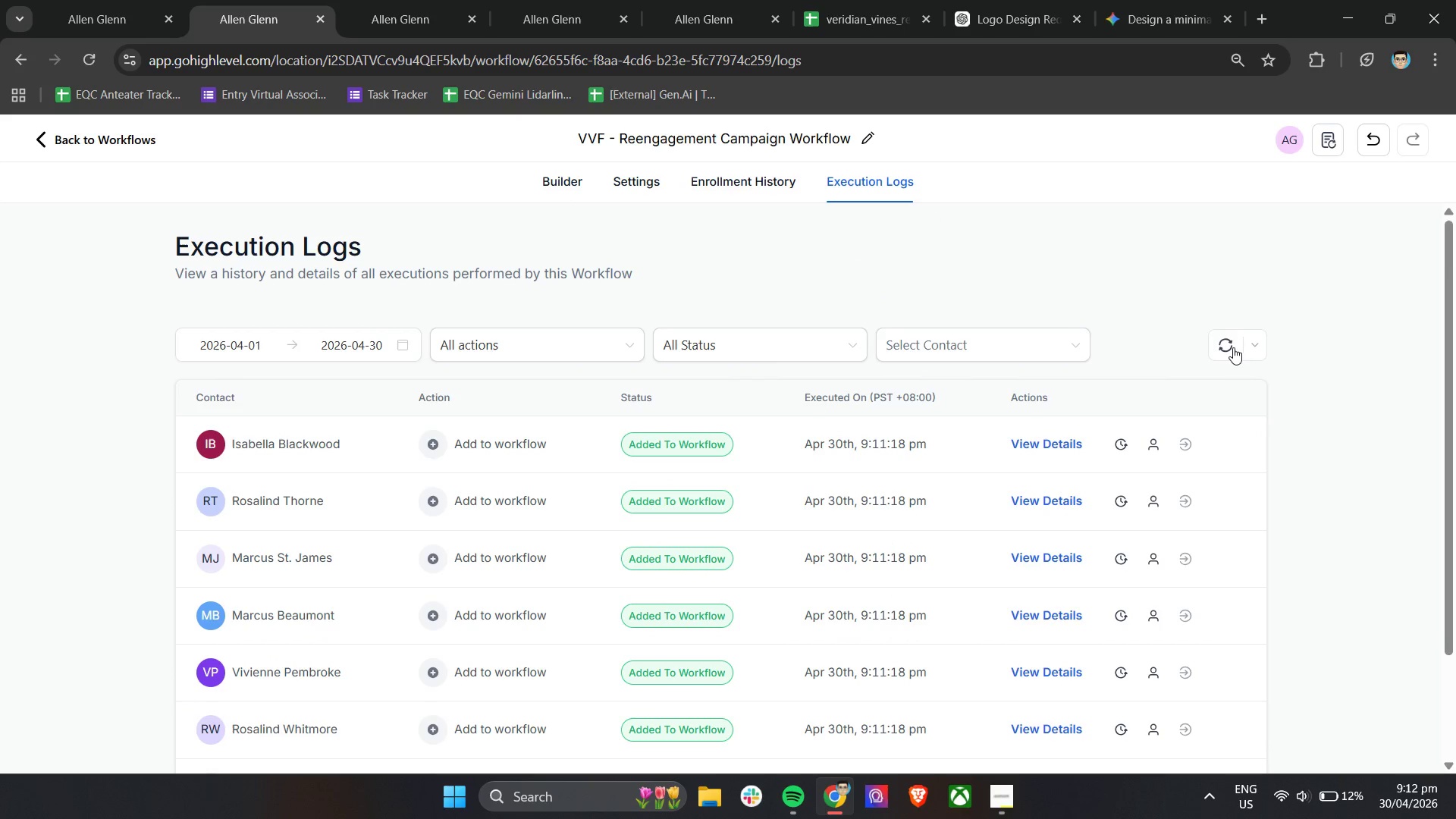 
left_click([1232, 347])
 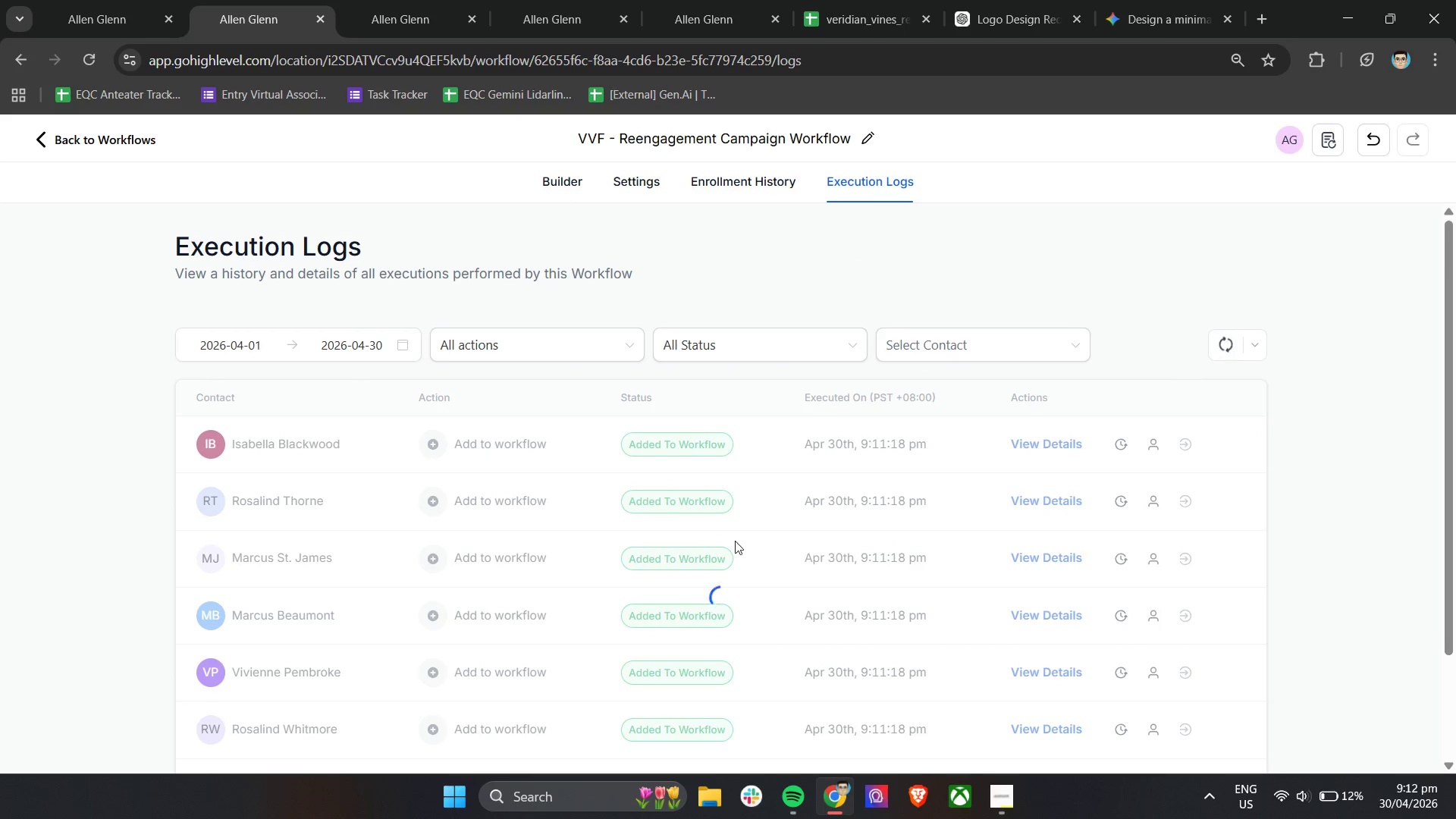 
scroll: coordinate [275, 699], scroll_direction: down, amount: 28.0
 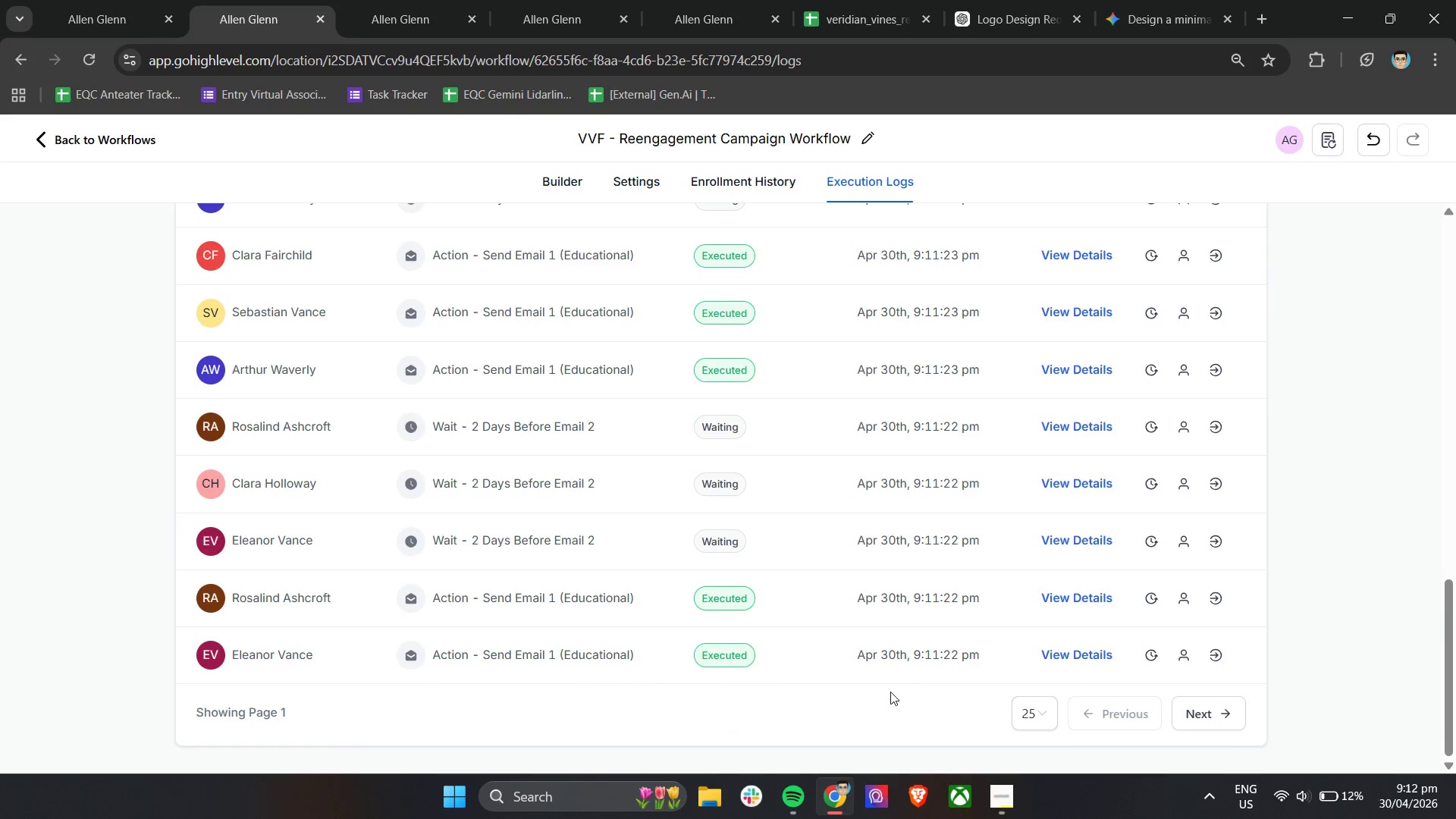 
scroll: coordinate [1068, 621], scroll_direction: up, amount: 16.0
 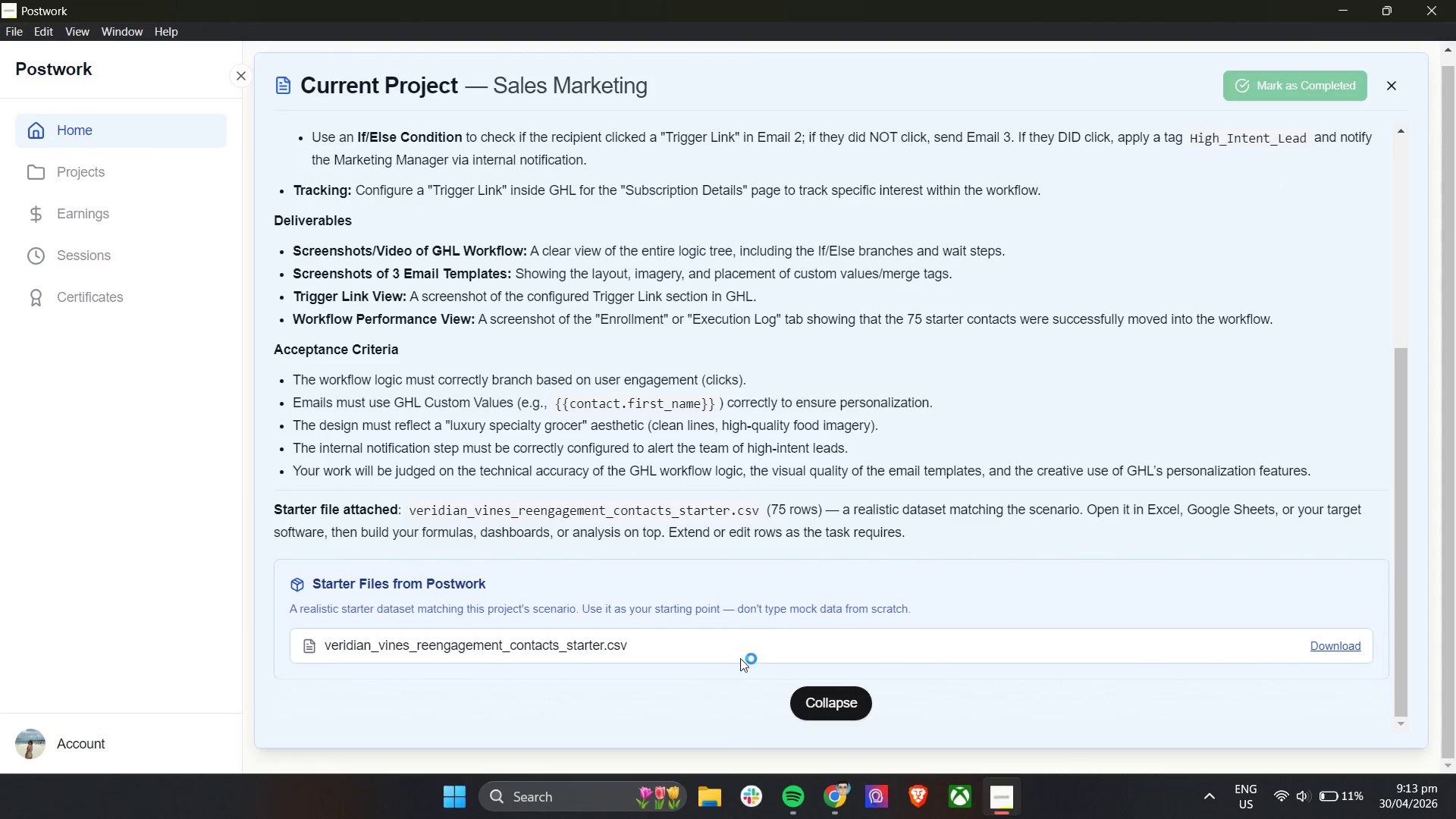 
wait(32.78)
 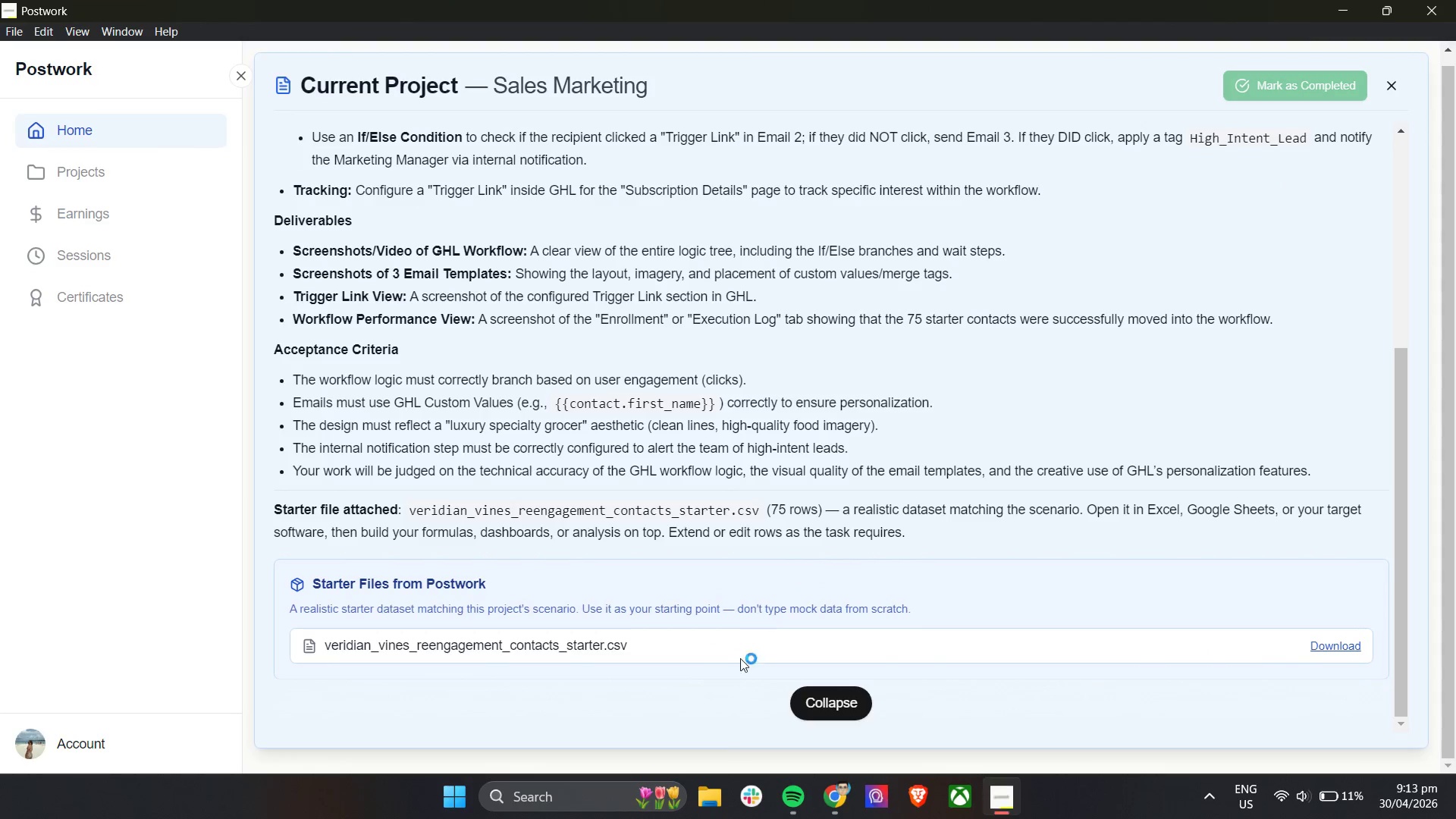 
left_click([426, 0])
 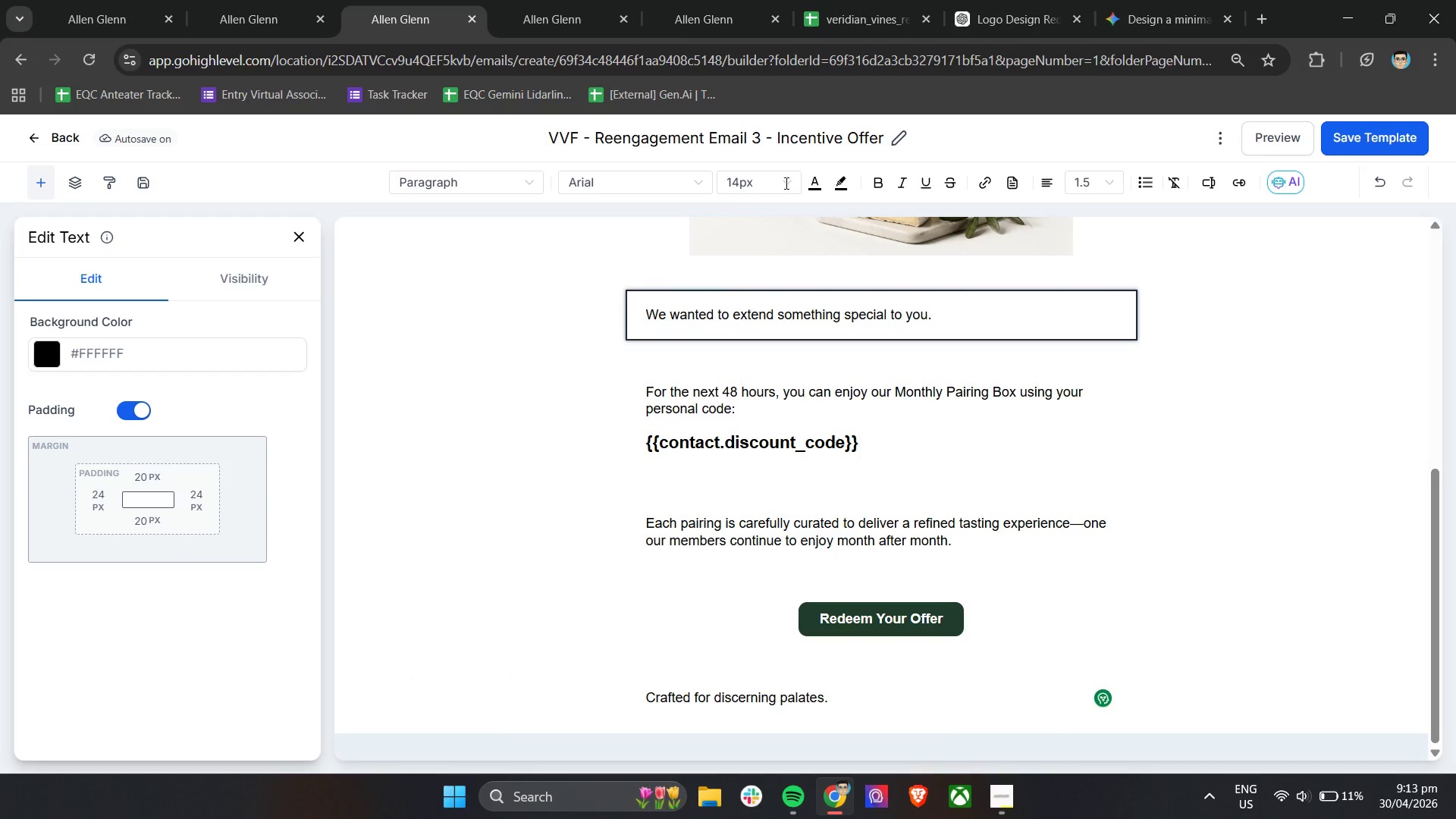 
mouse_move([665, 184])
 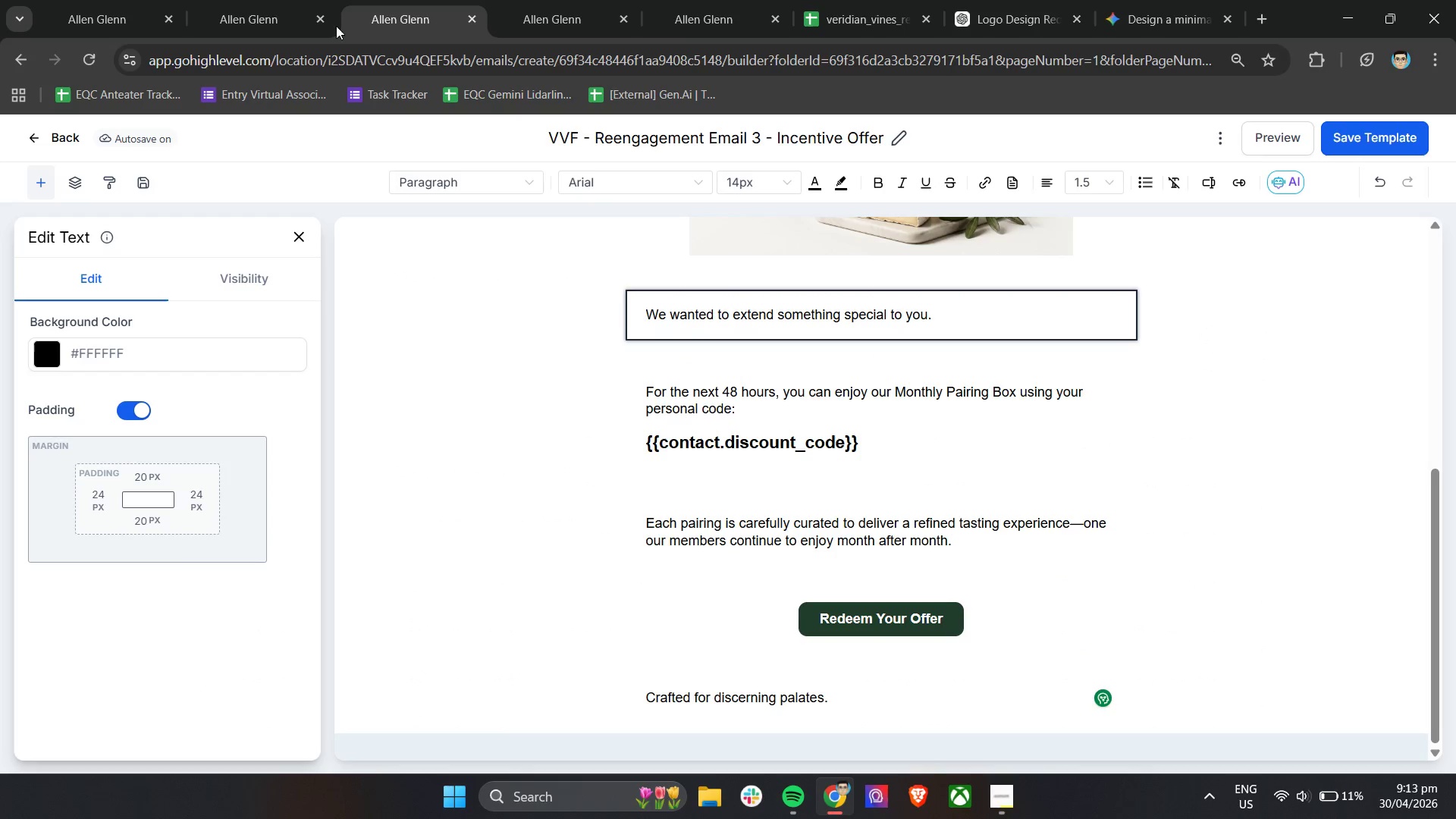 
left_click([258, 0])
 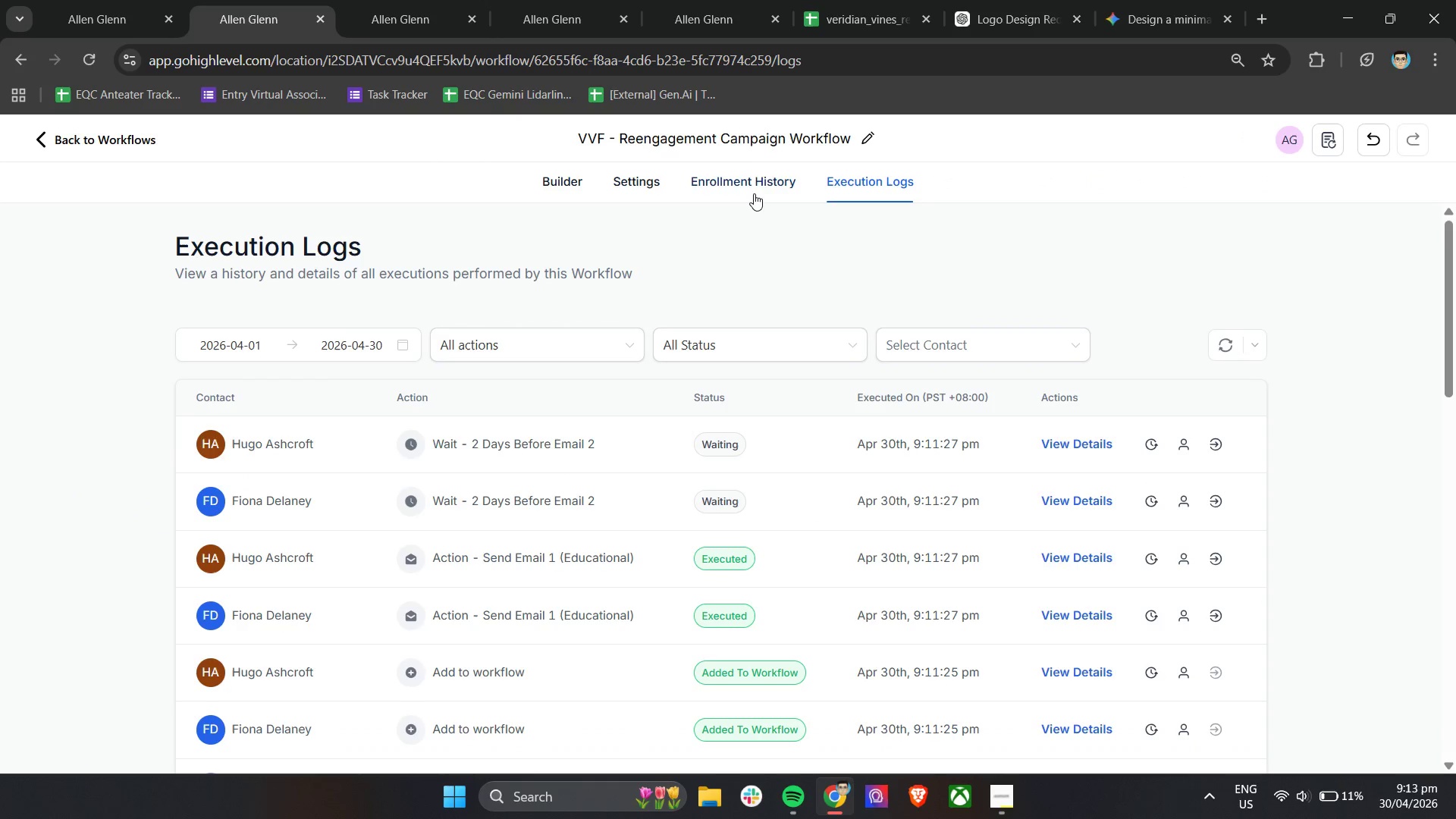 
left_click([748, 188])
 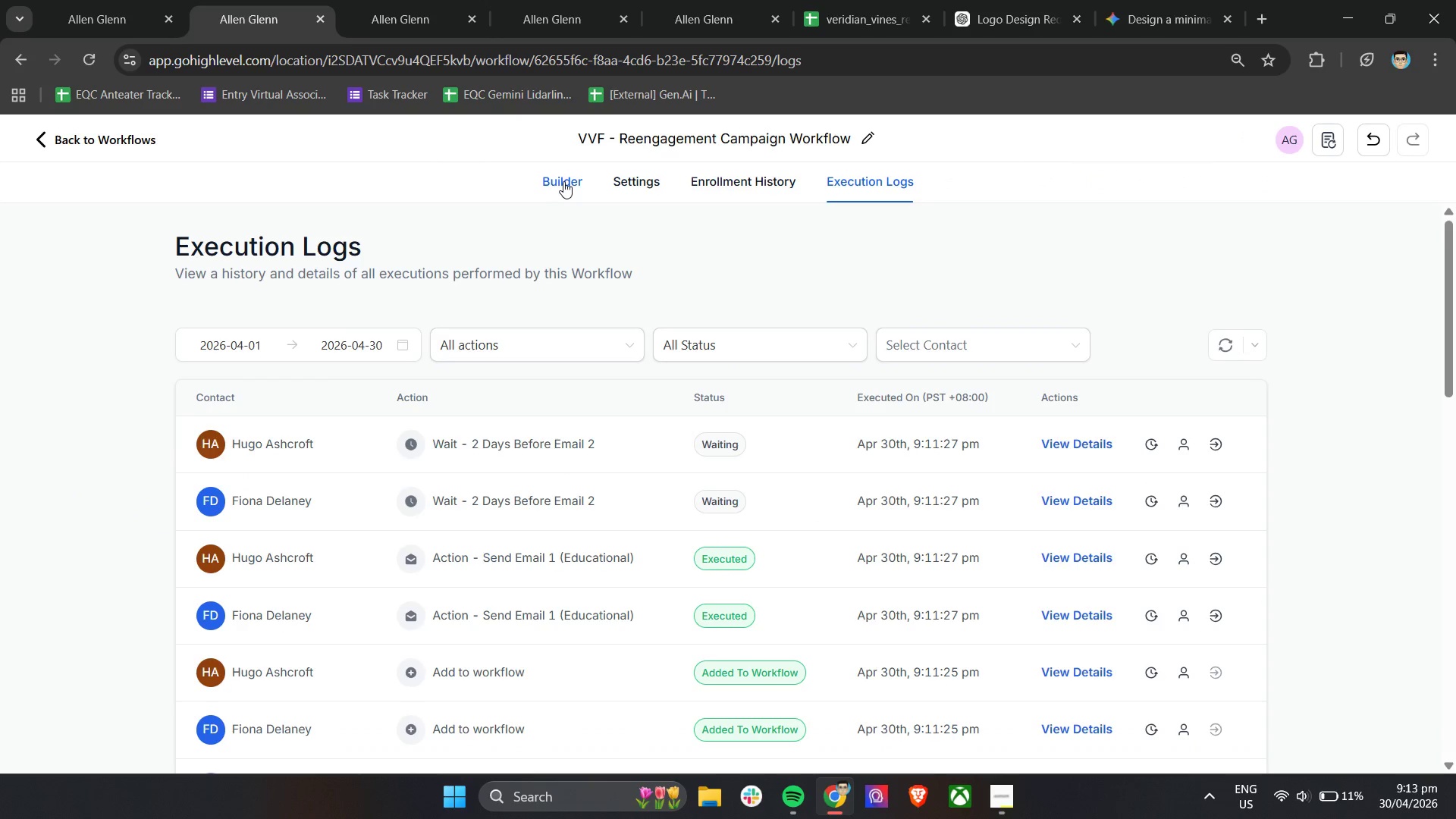 
left_click([711, 180])
 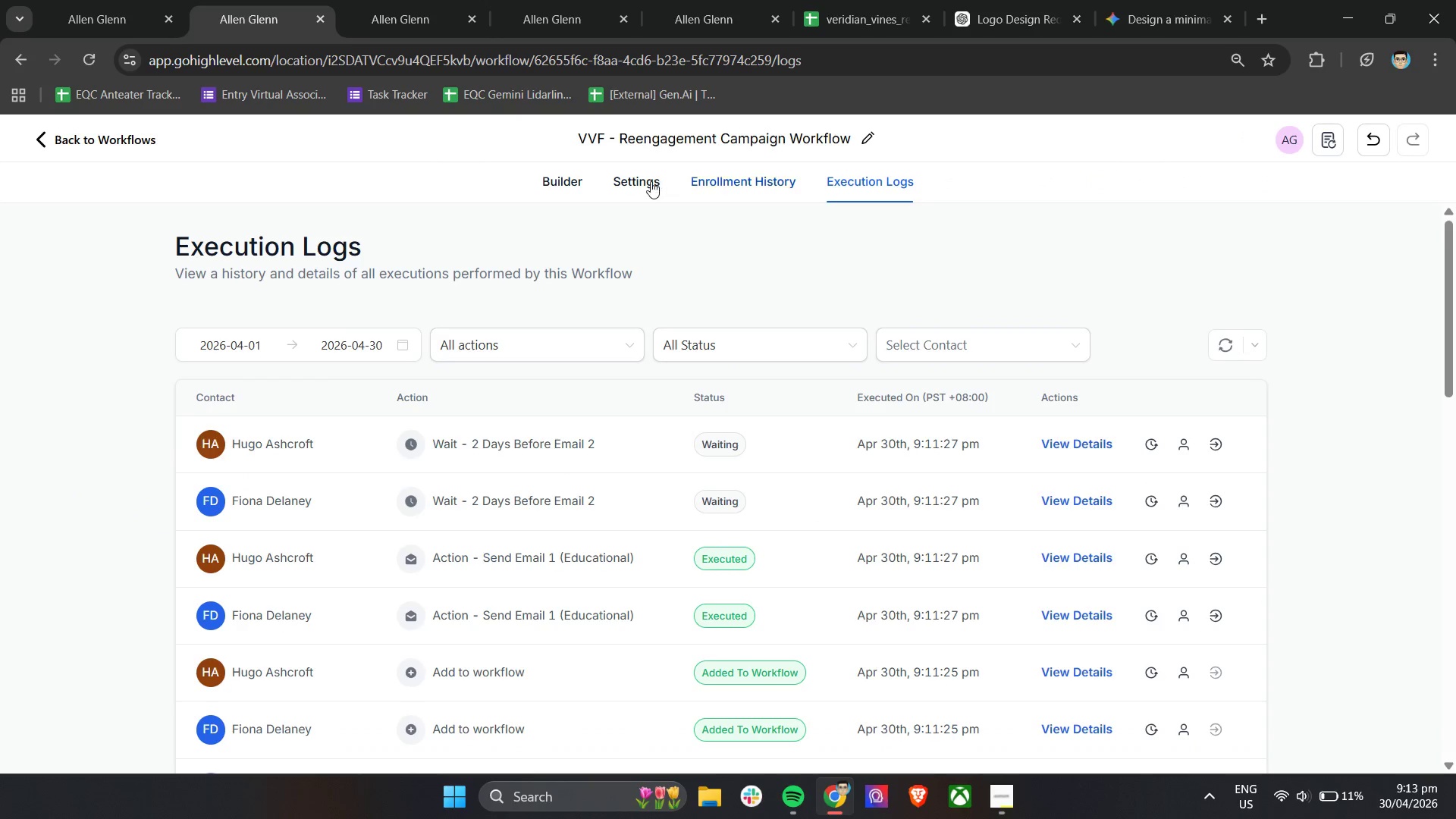 
left_click([649, 181])
 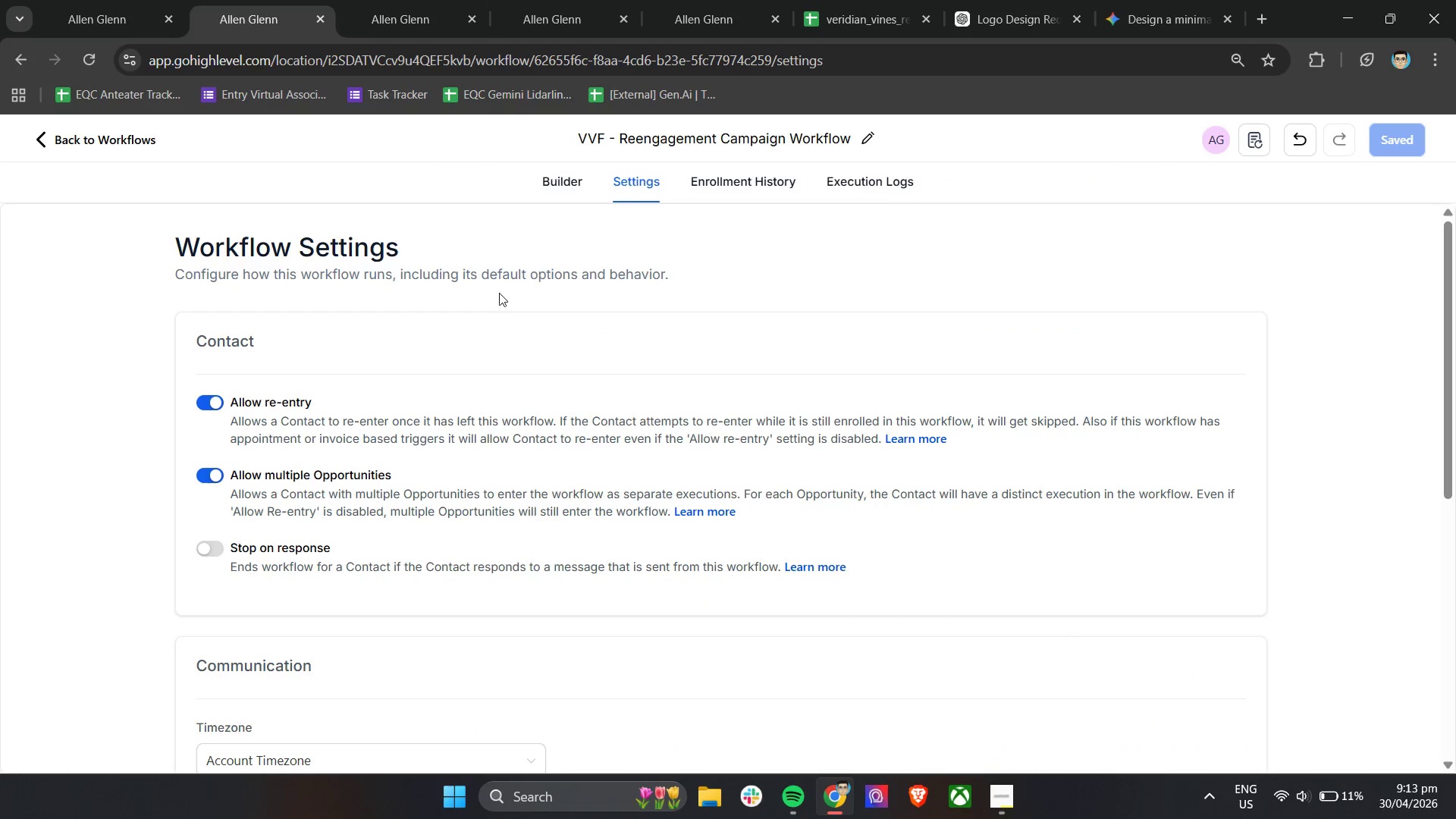 
scroll: coordinate [537, 322], scroll_direction: down, amount: 8.0
 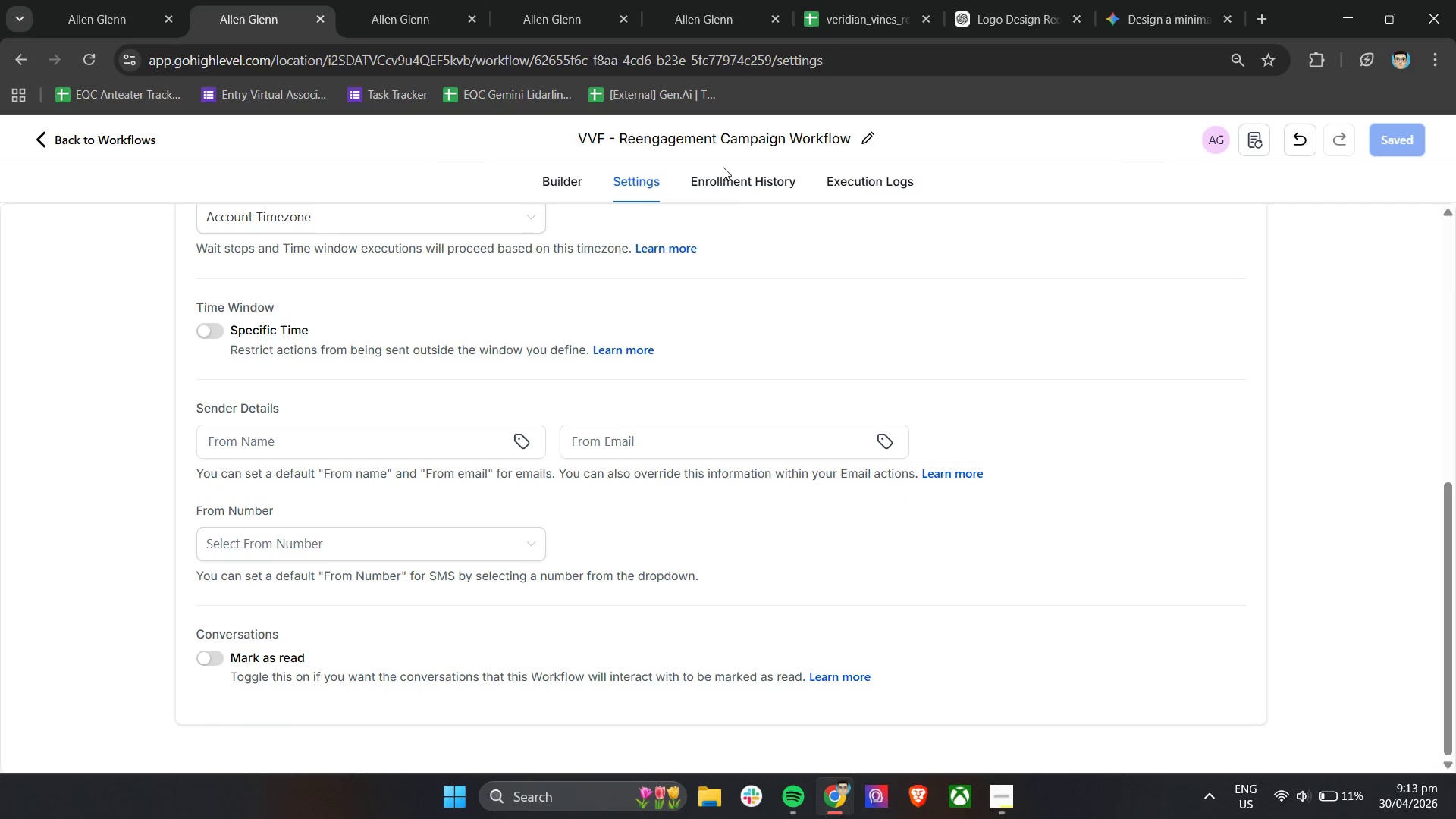 
left_click([735, 185])
 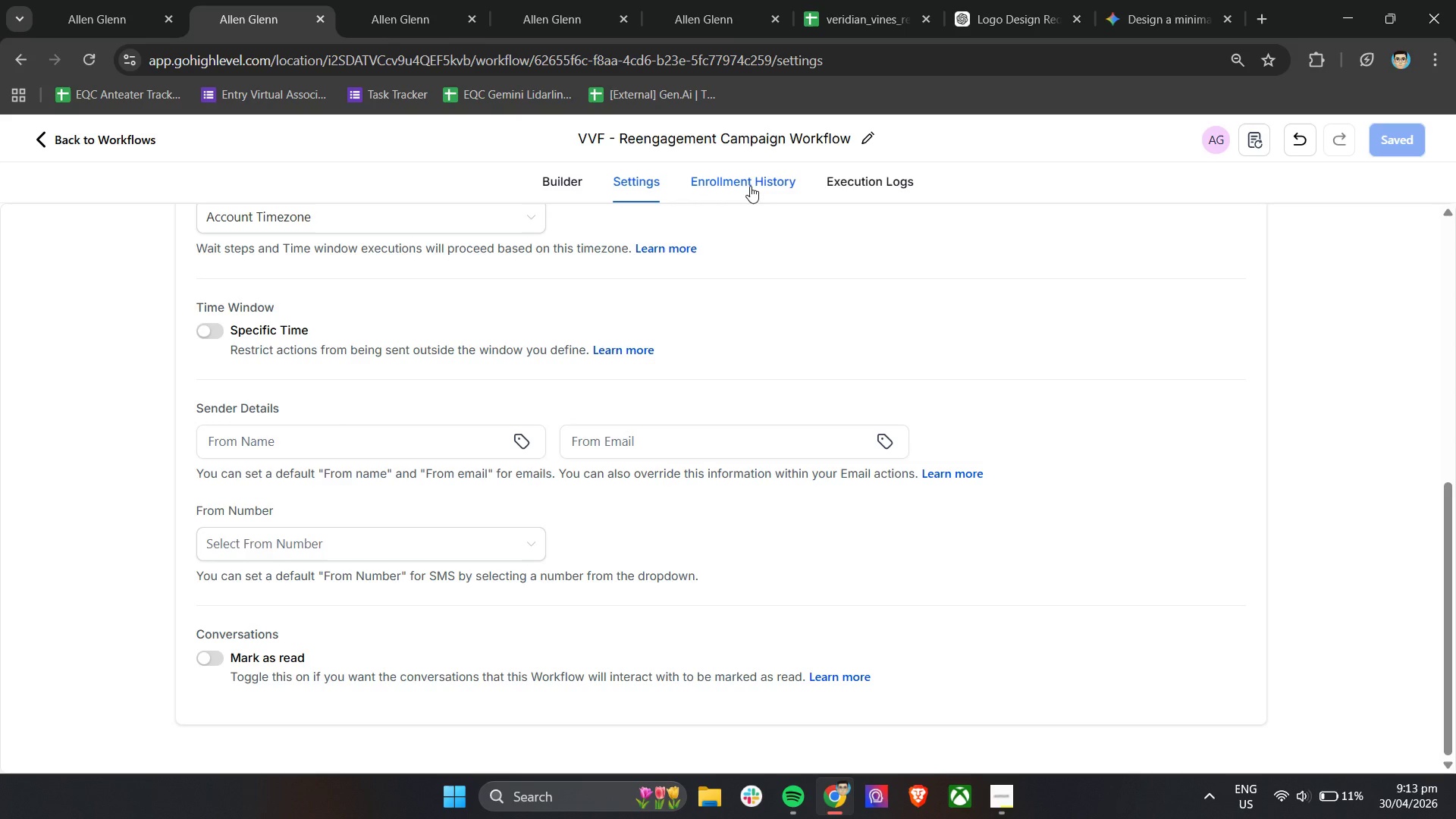 
double_click([750, 186])
 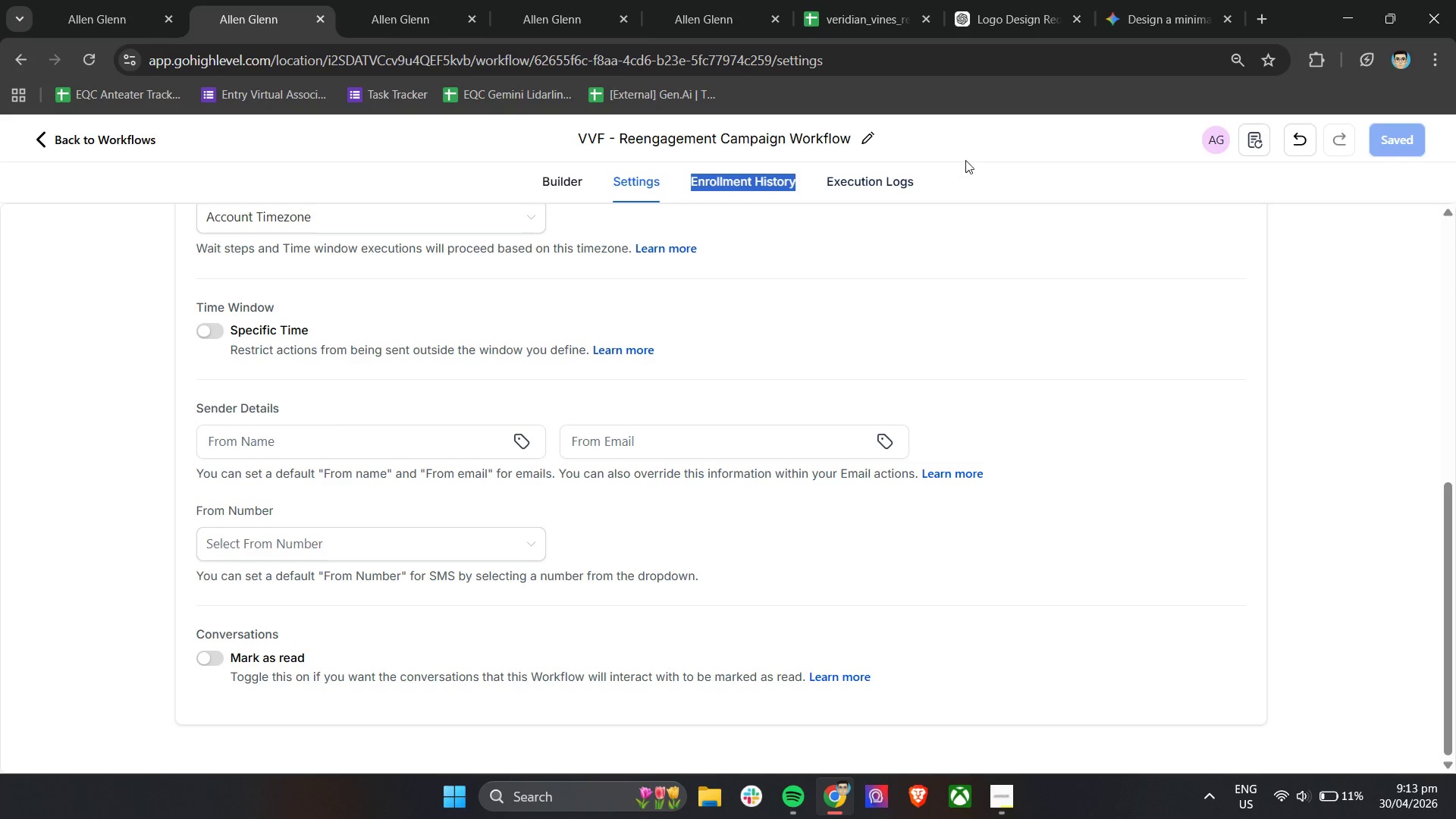 